 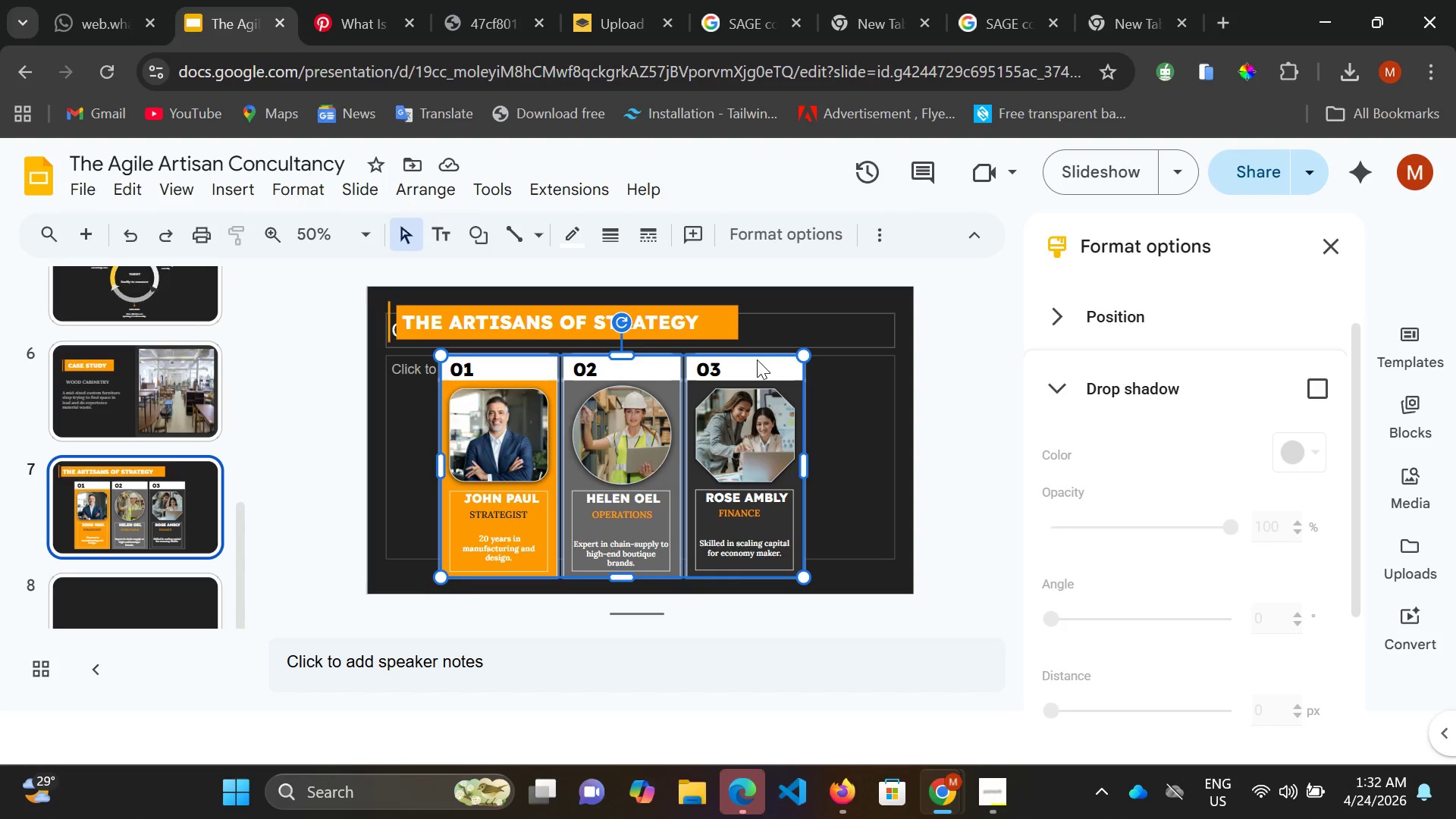 
key(ArrowRight)
 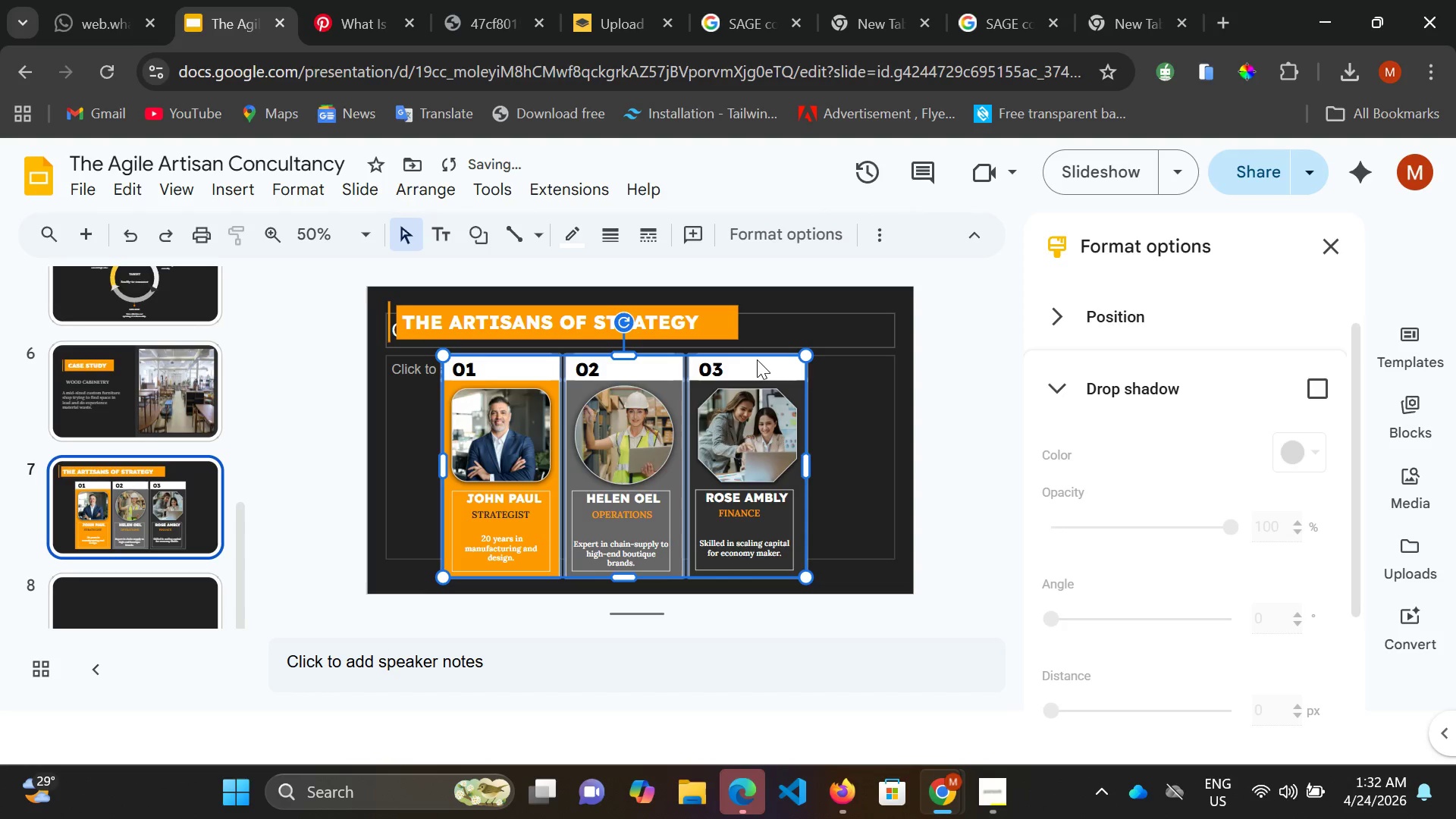 
key(ArrowRight)
 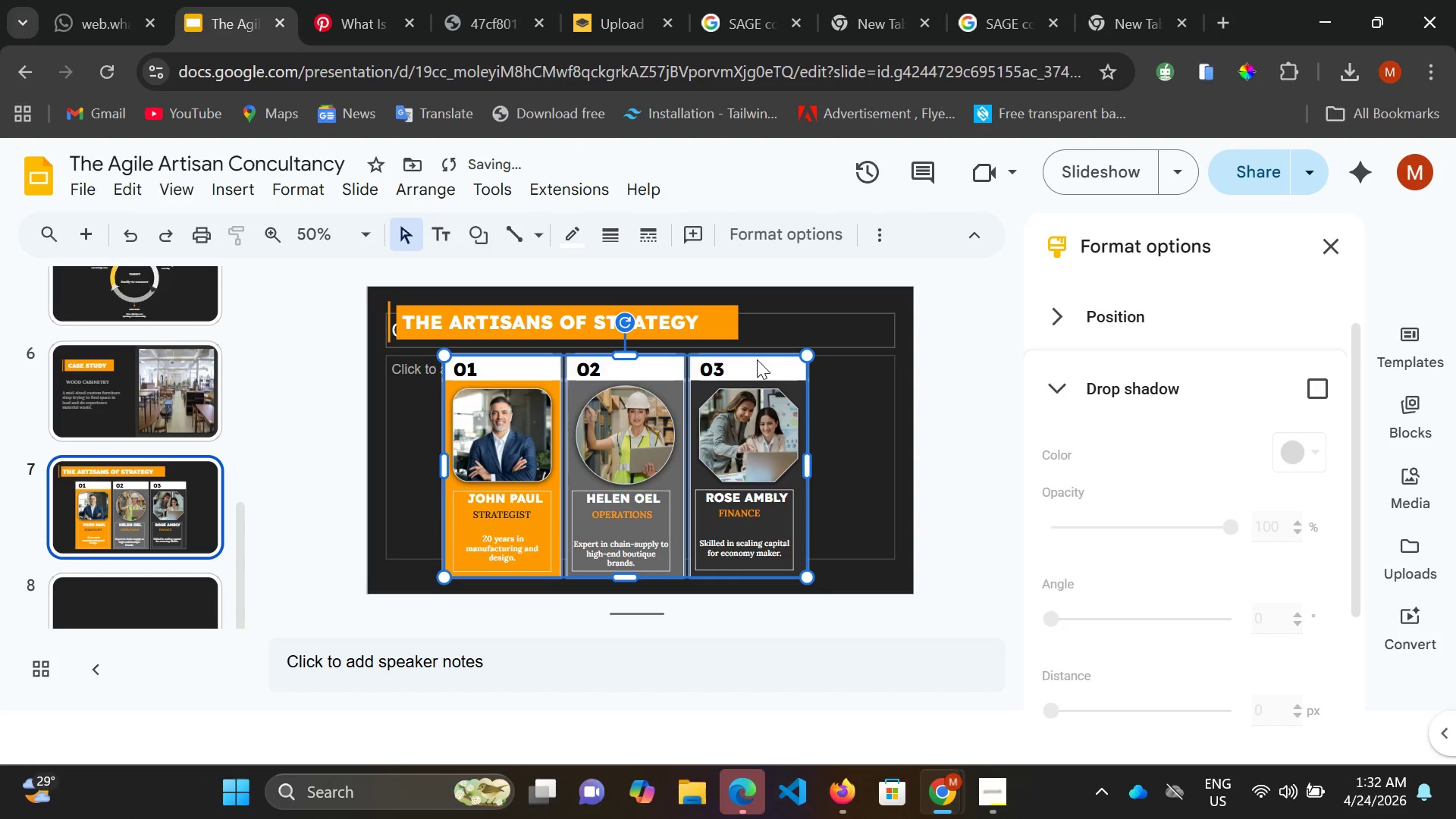 
key(ArrowRight)
 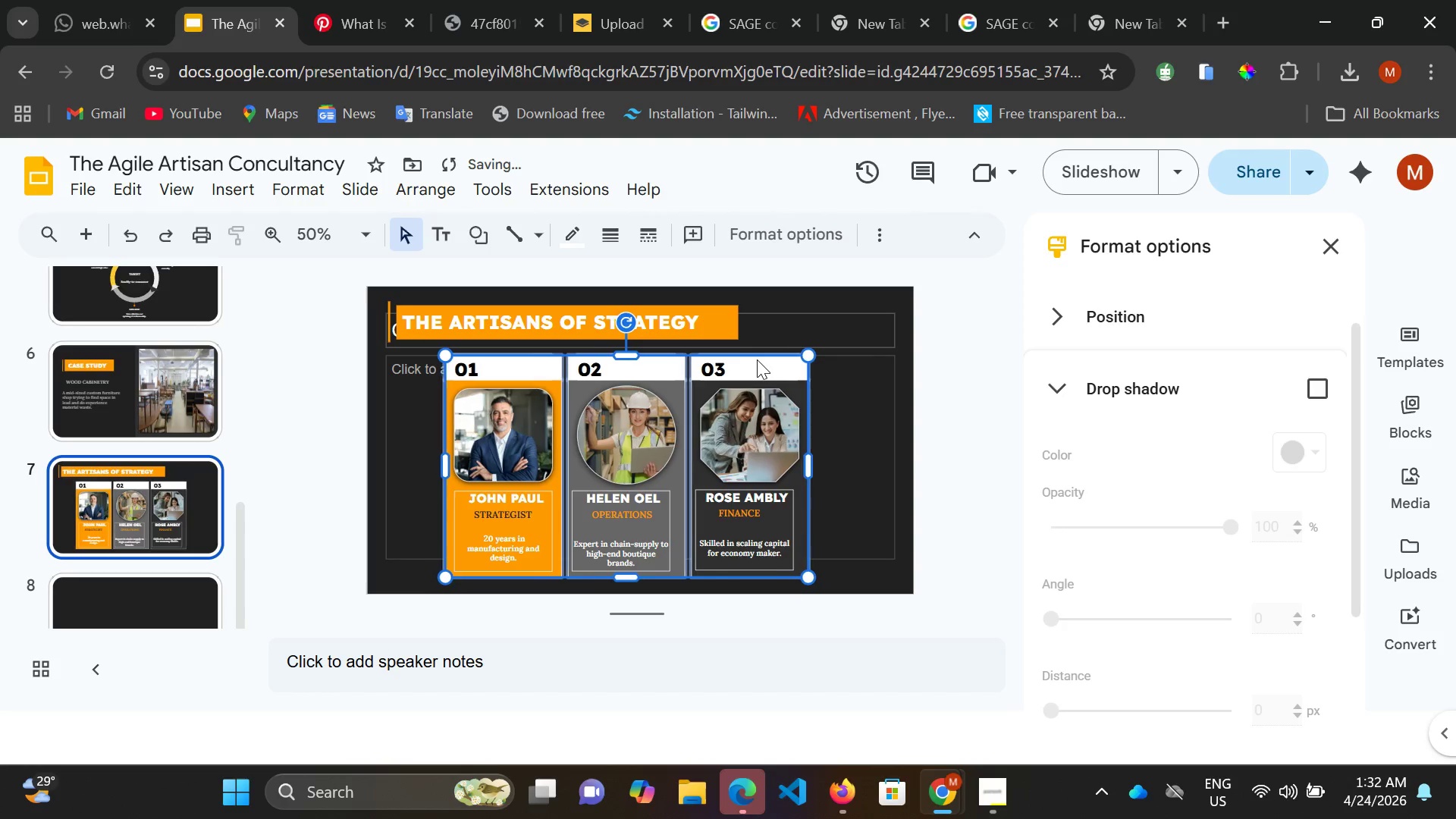 
key(ArrowRight)
 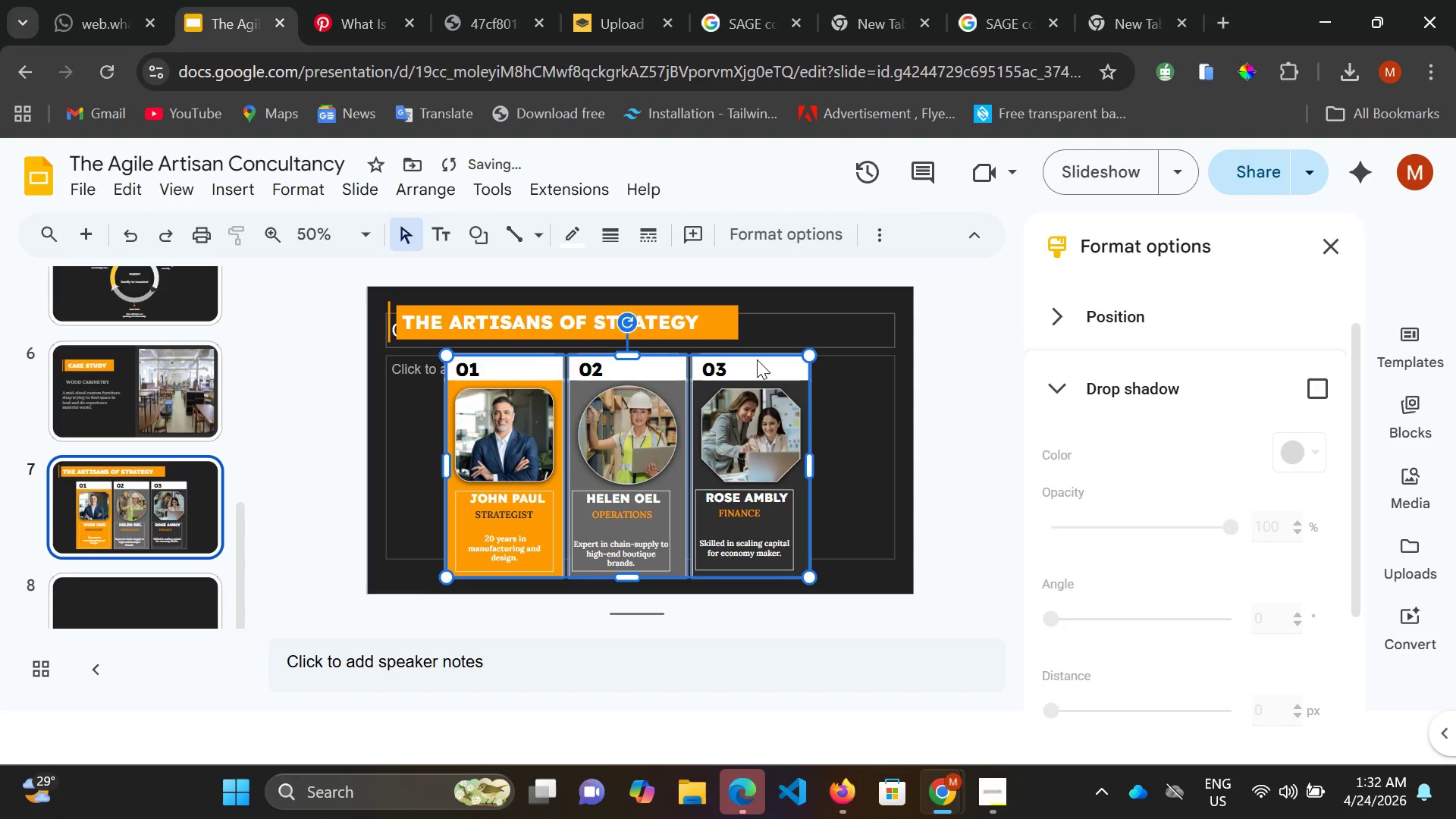 
key(ArrowRight)
 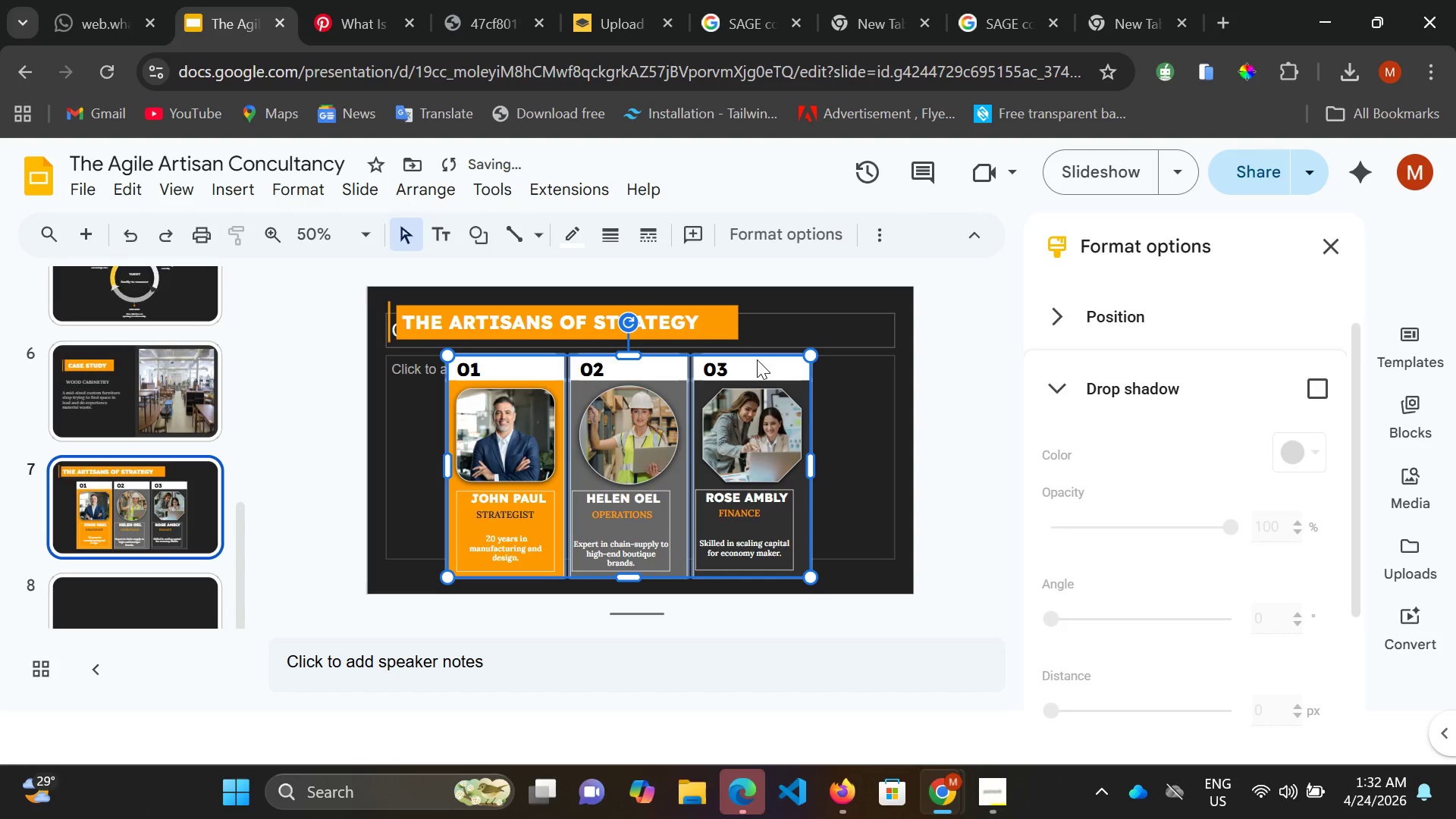 
key(ArrowRight)
 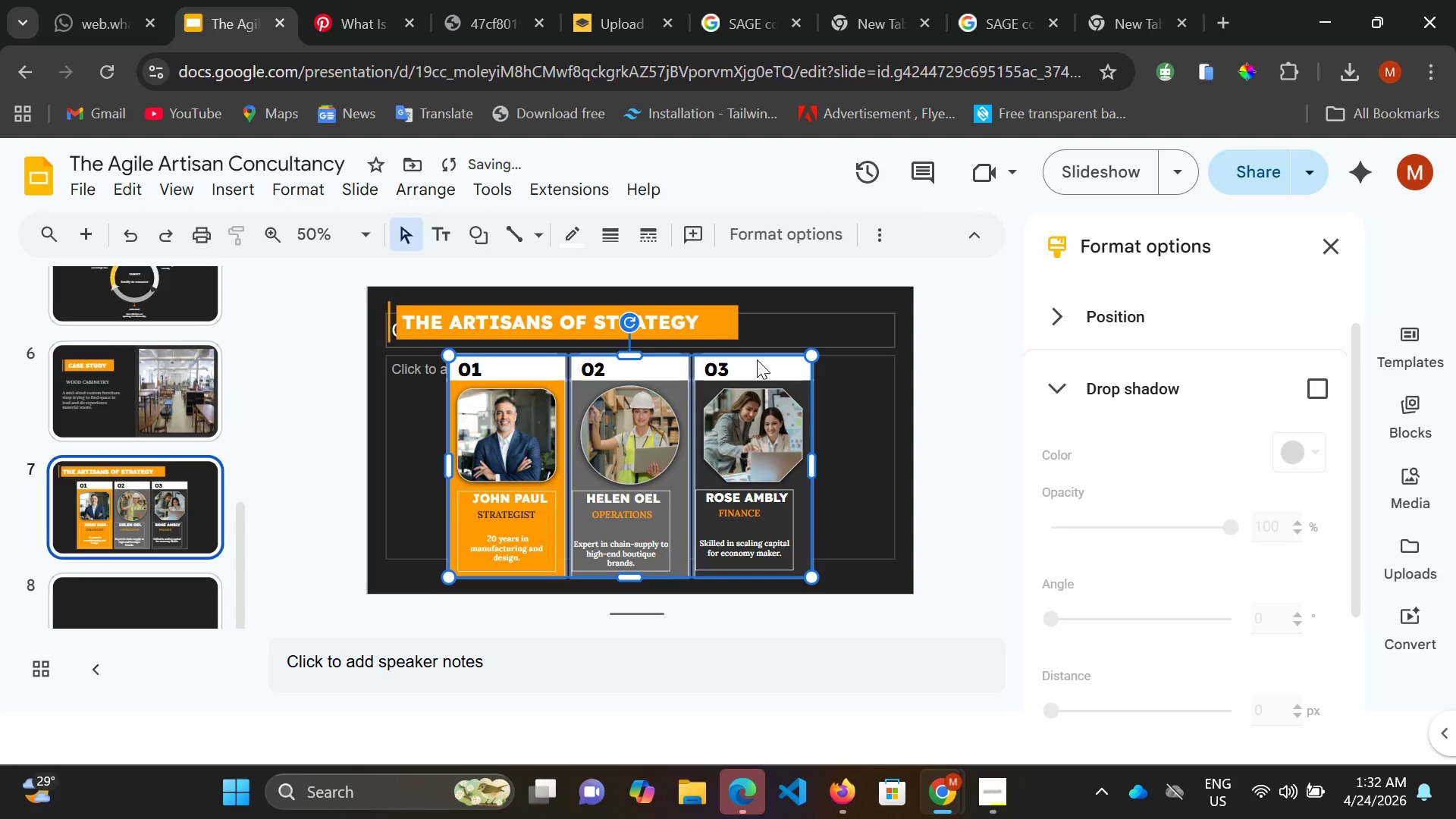 
key(ArrowRight)
 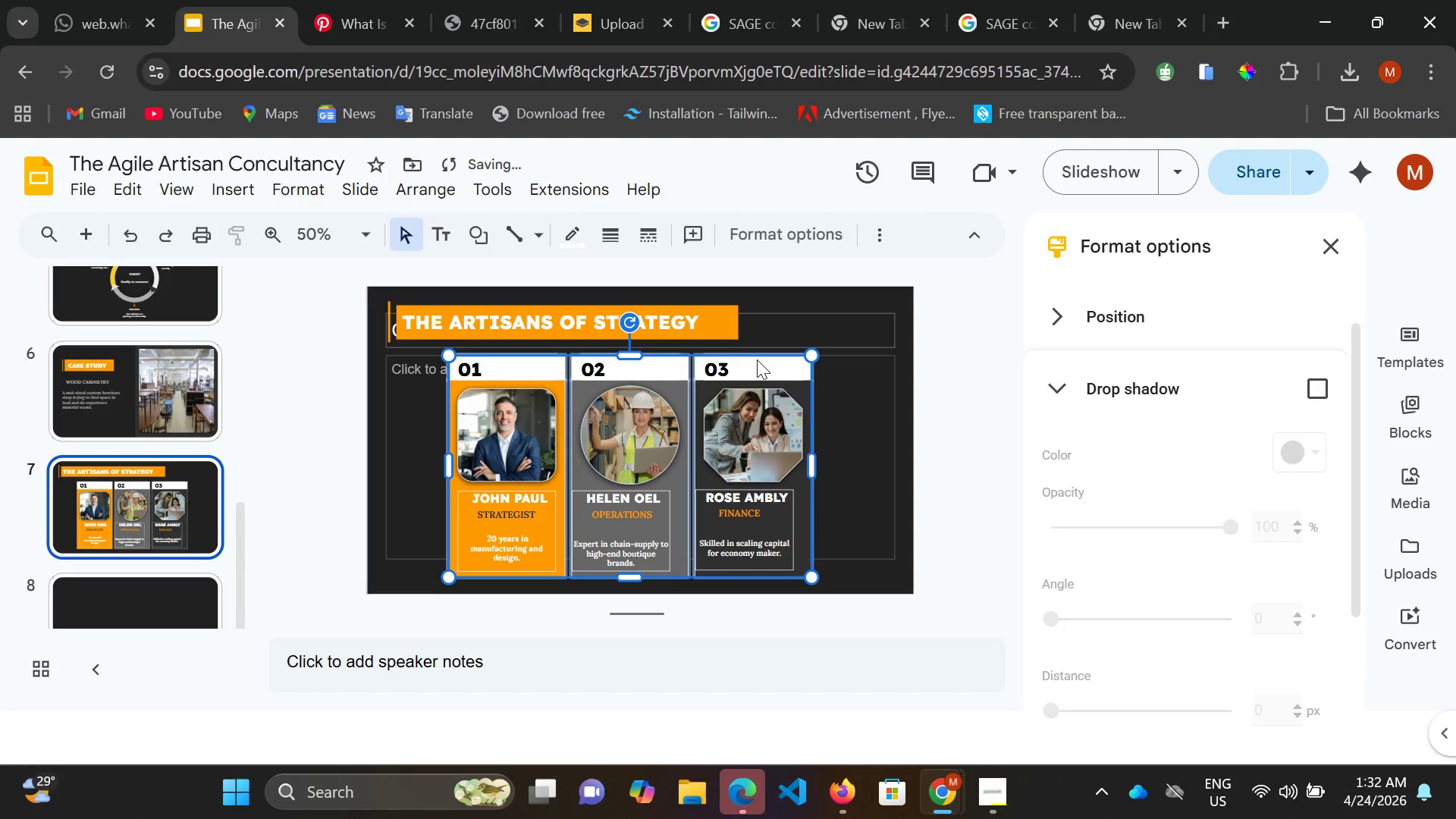 
key(Control+Z)
 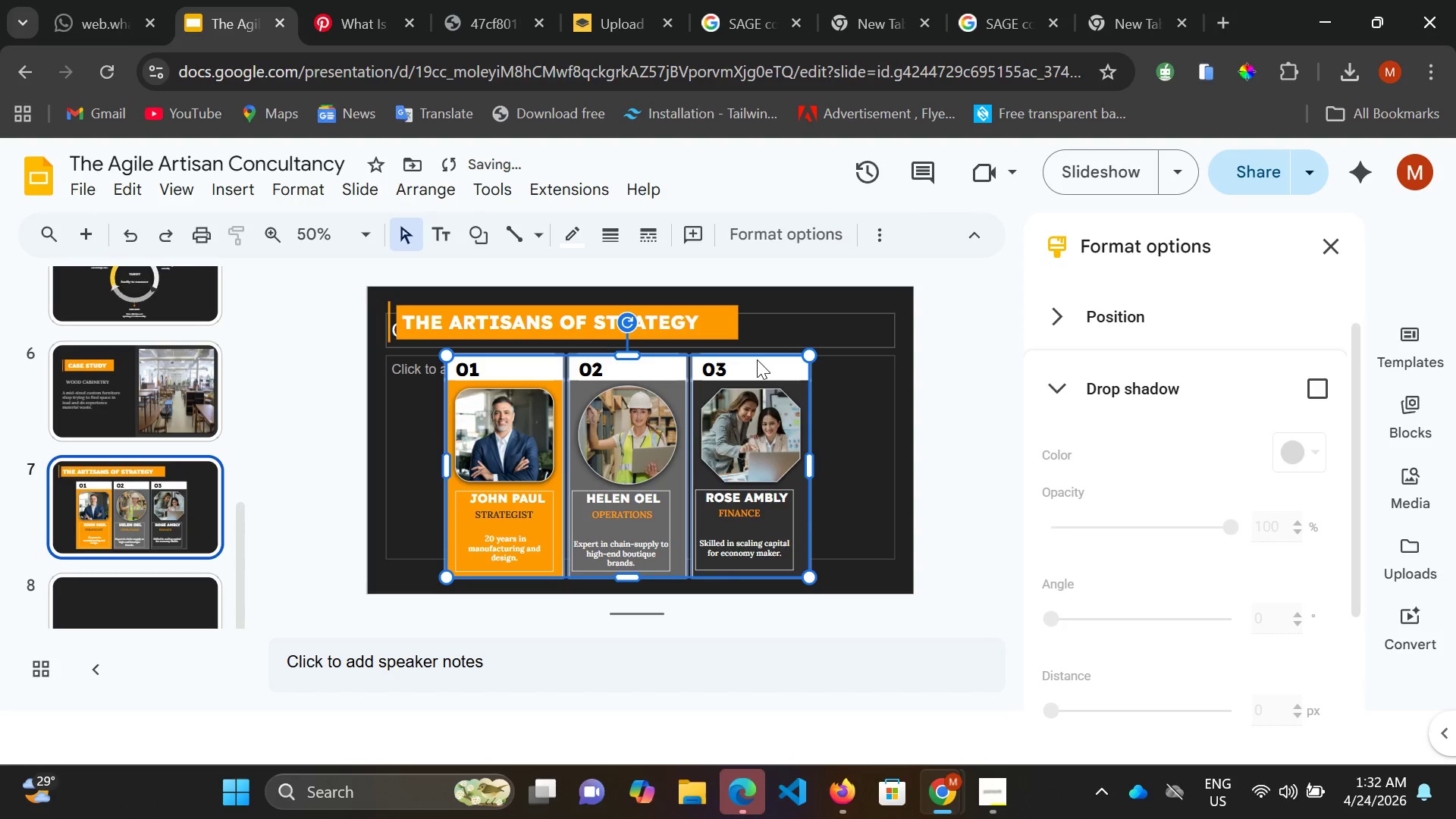 
key(Control+Z)
 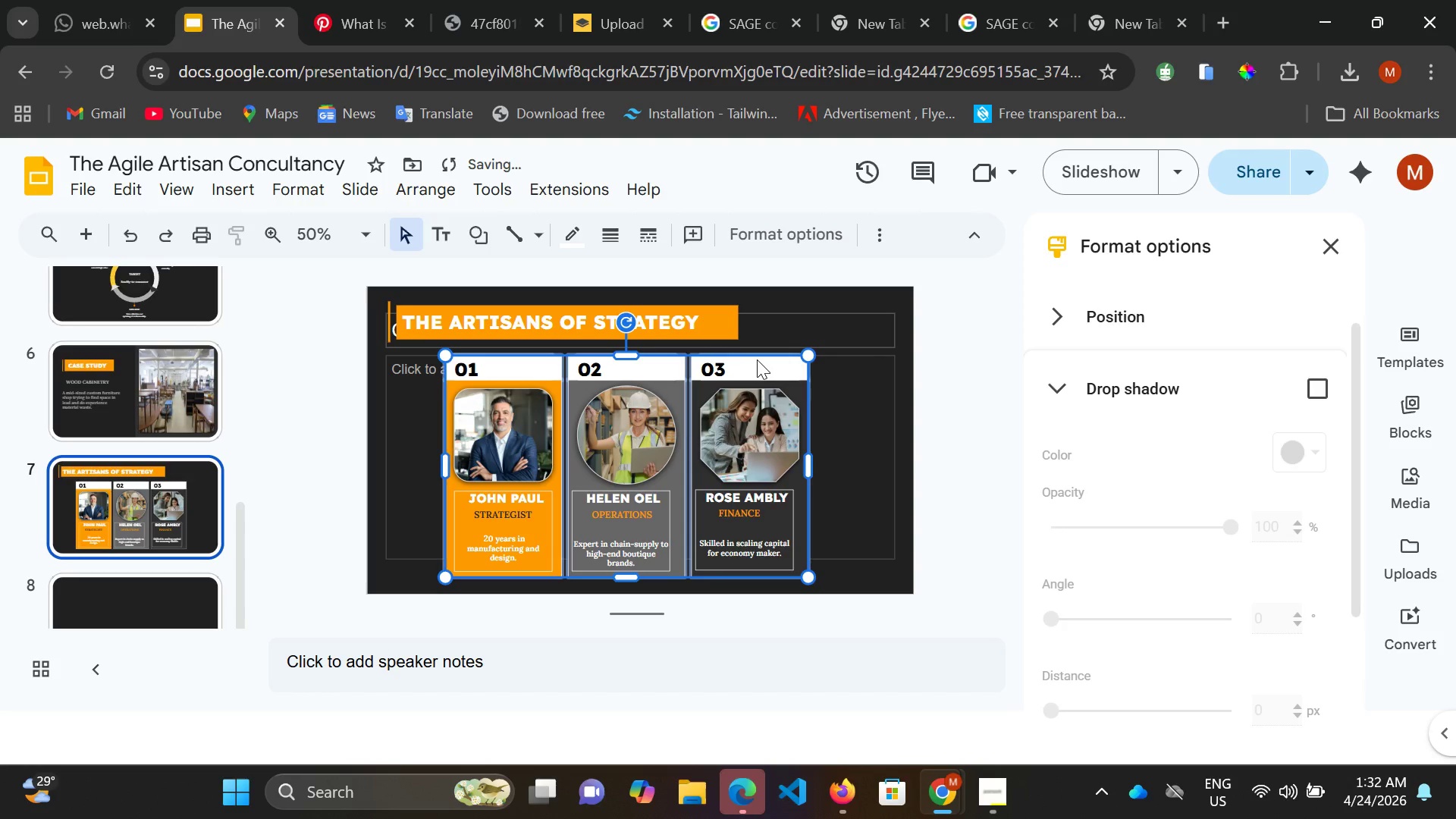 
key(Control+Z)
 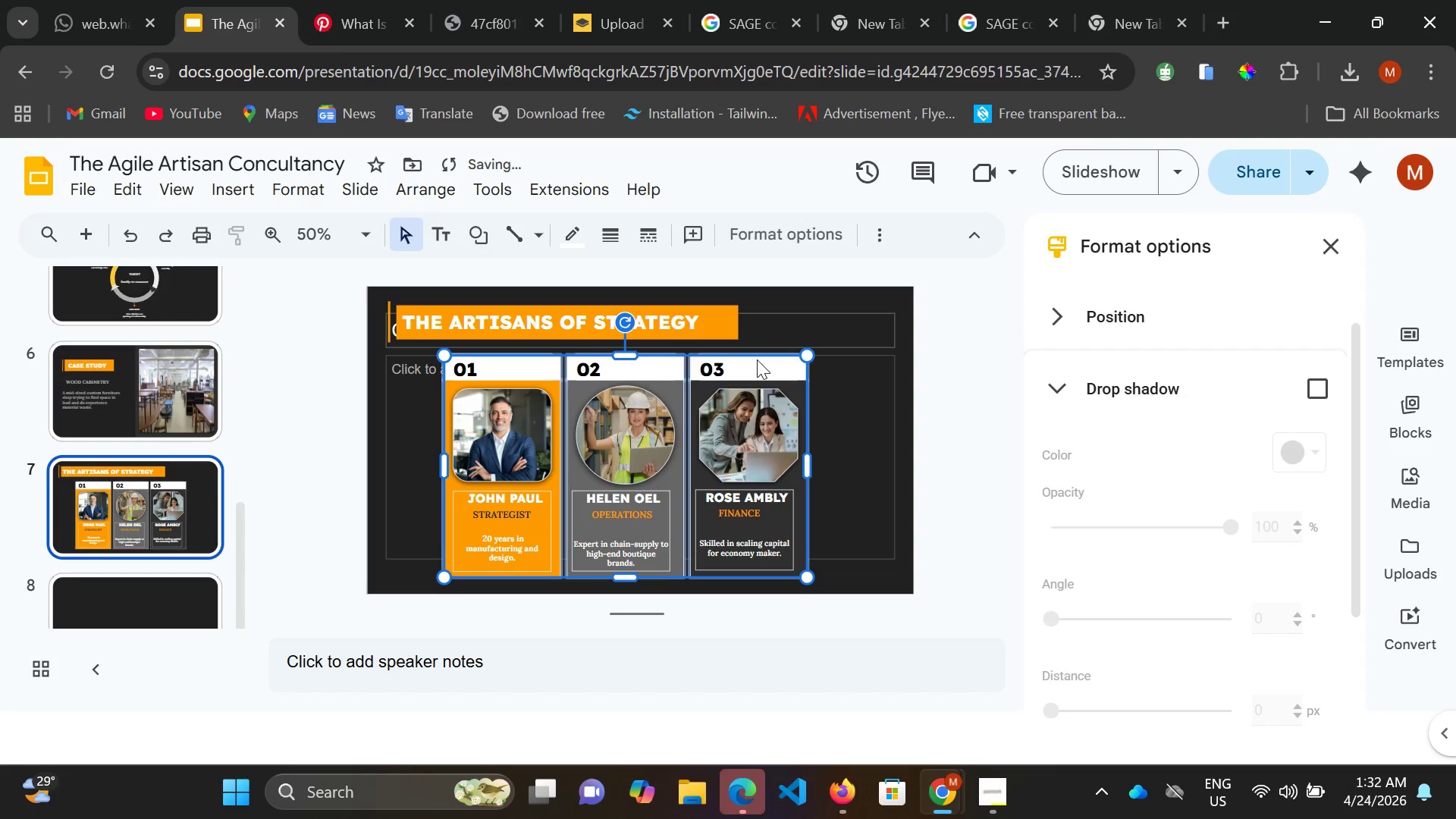 
key(Control+Z)
 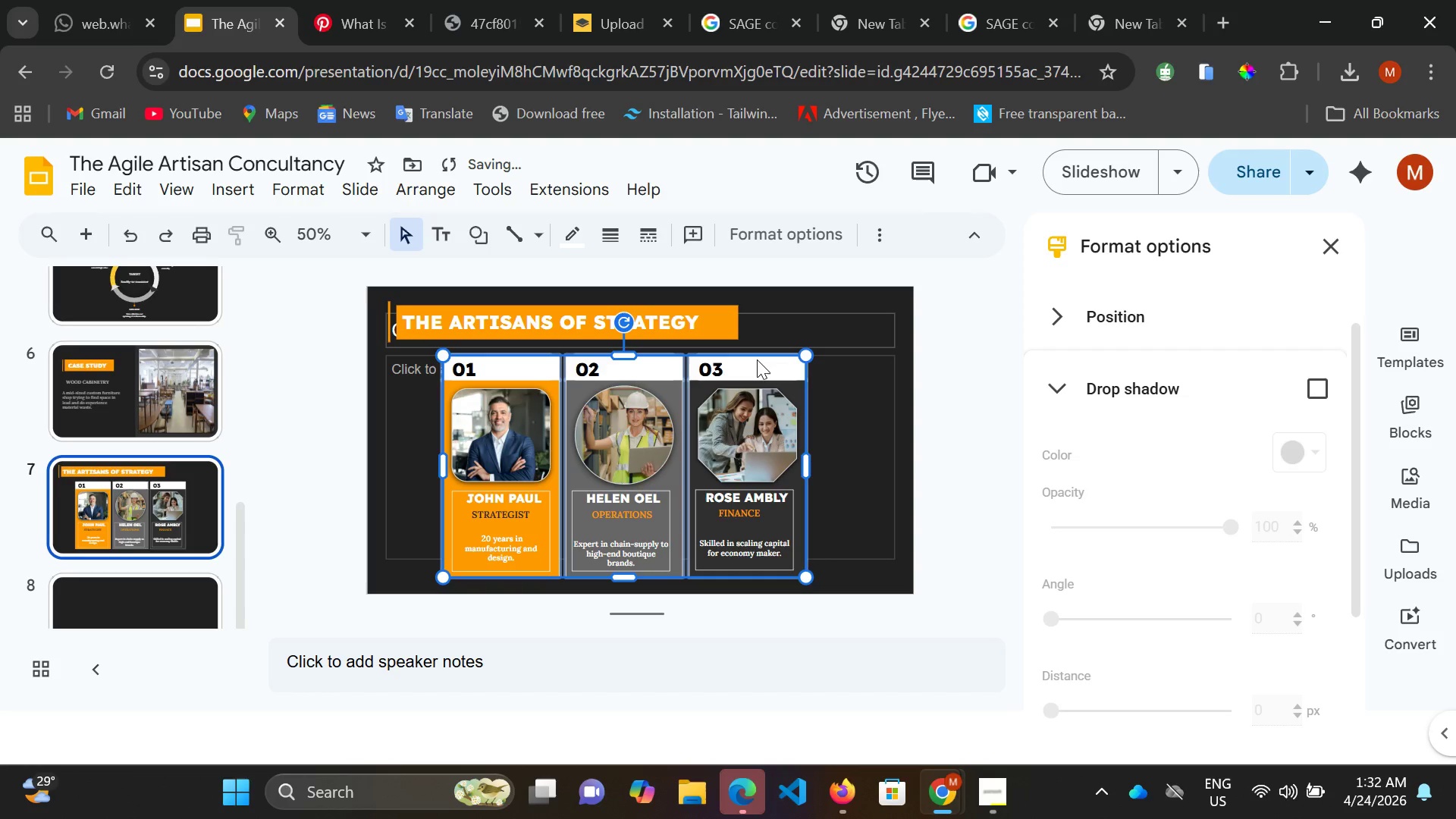 
key(Control+Z)
 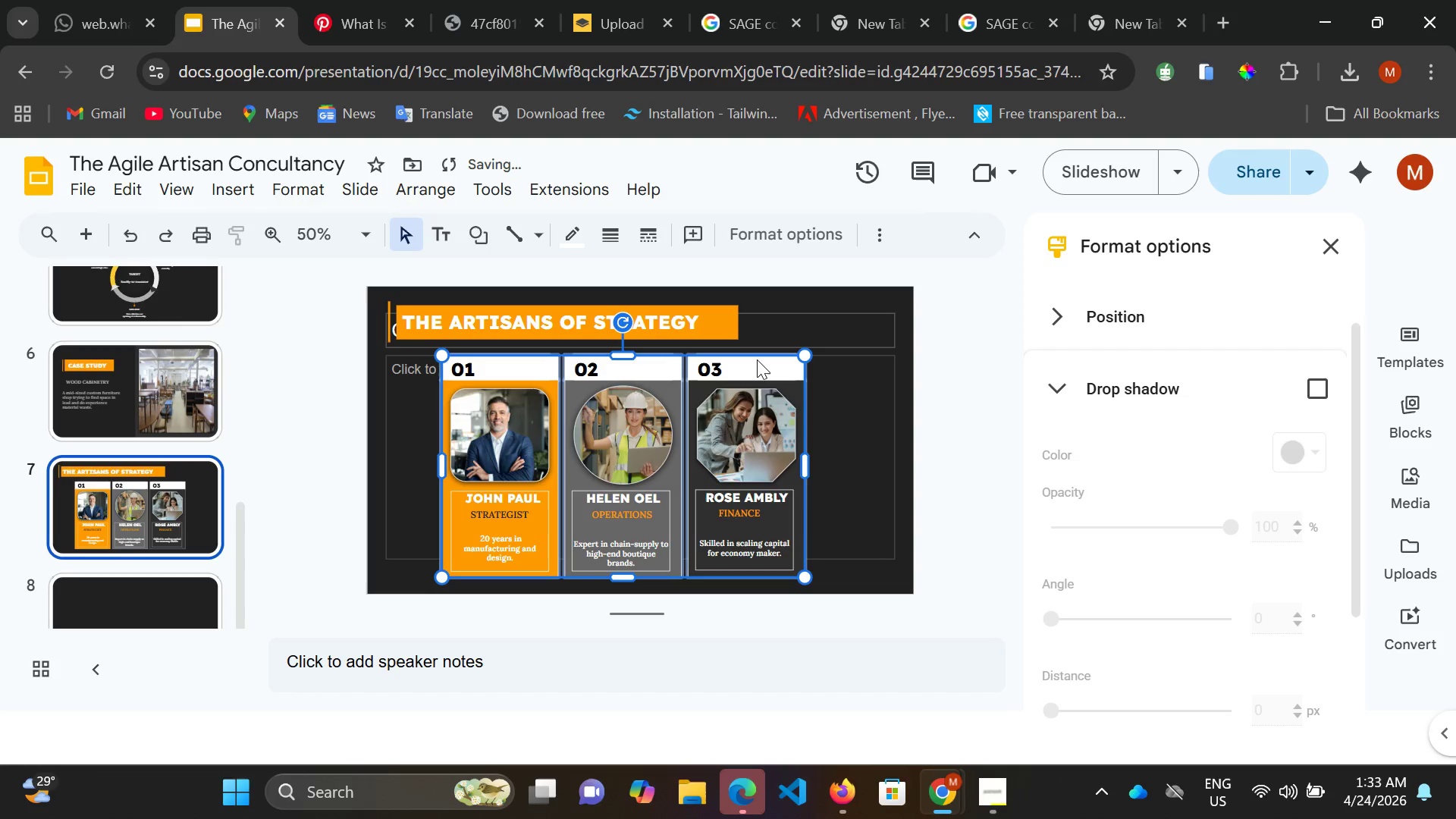 
key(Control+Z)
 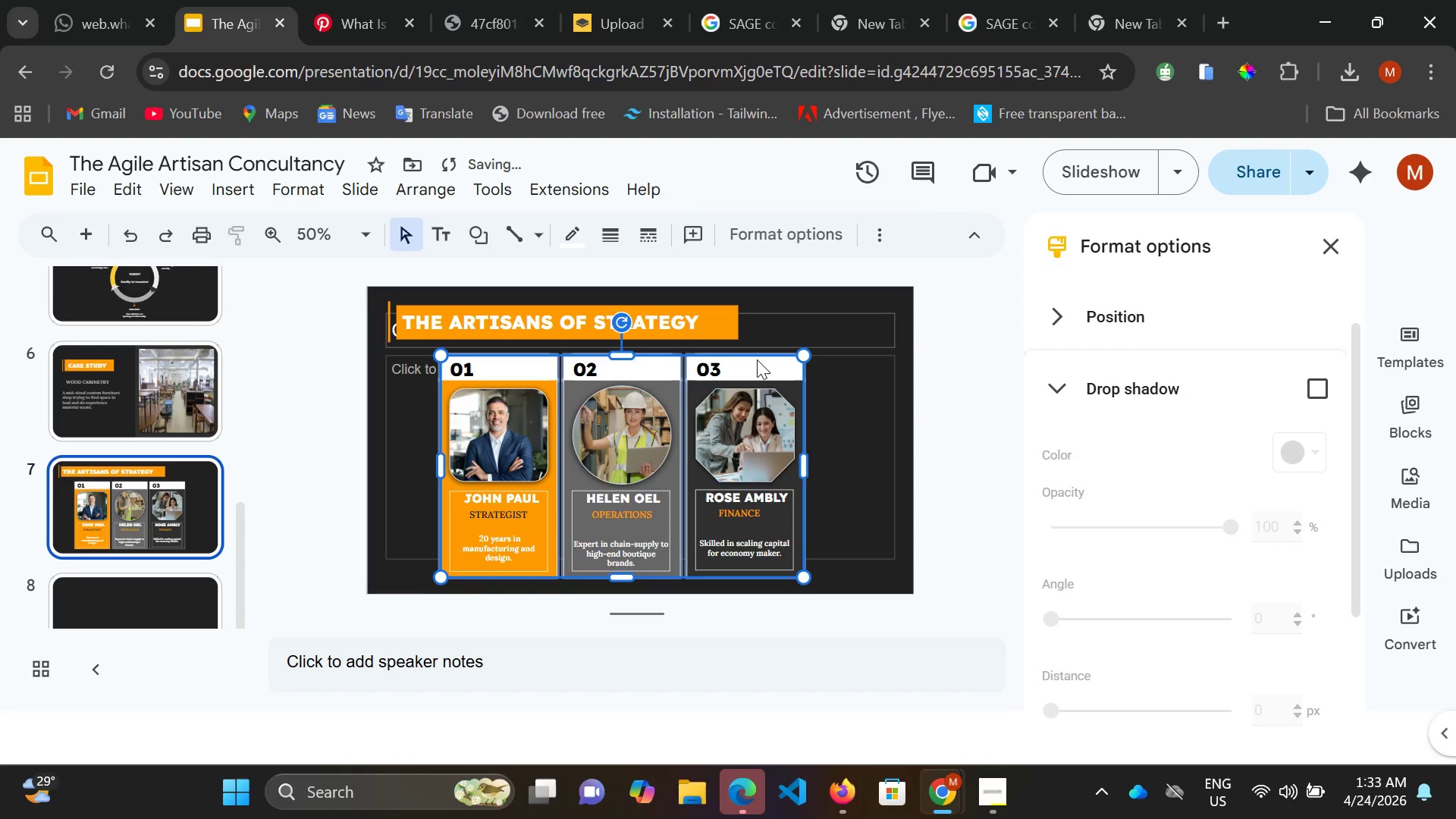 
key(Control+Z)
 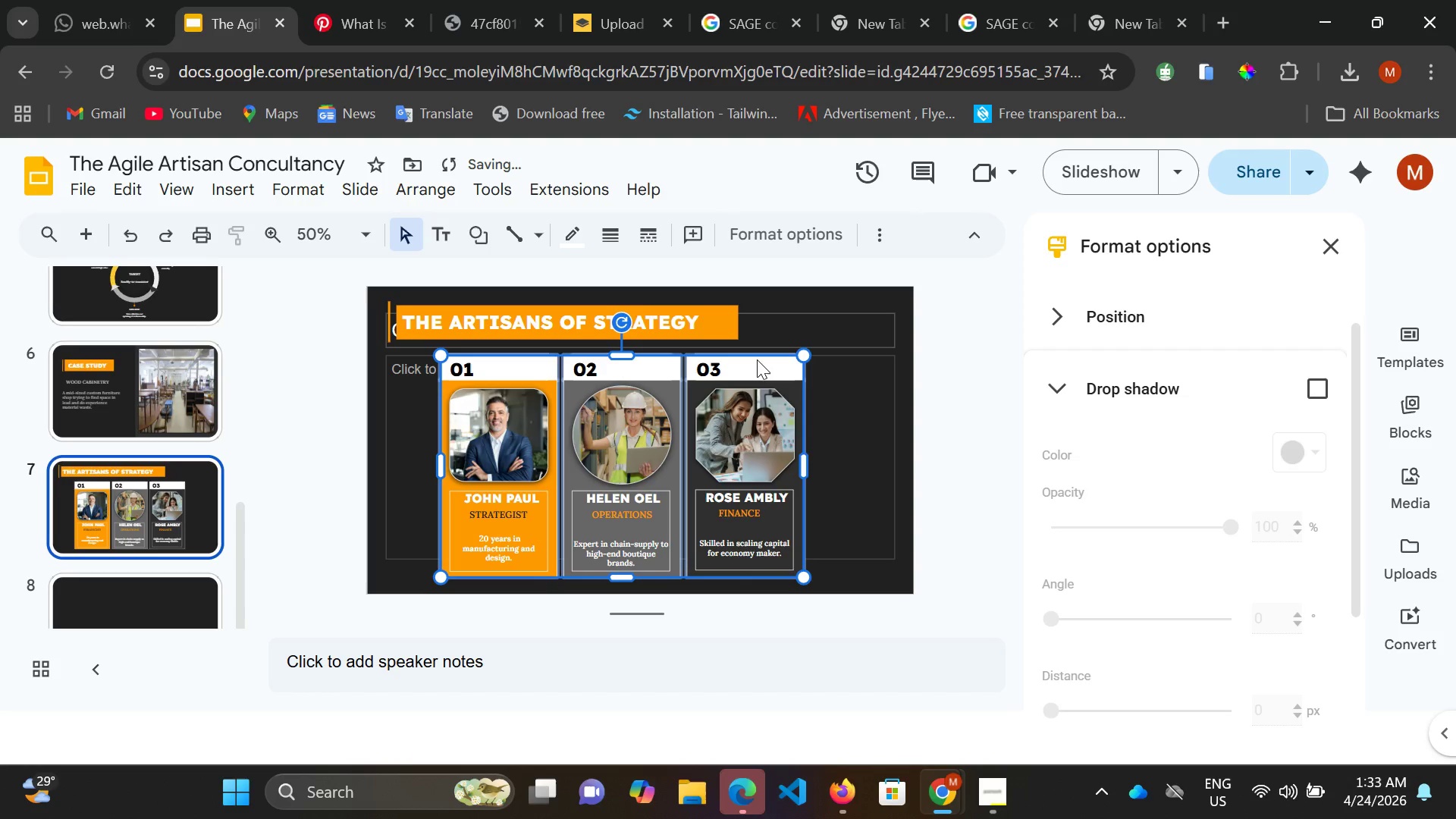 
key(Control+Z)
 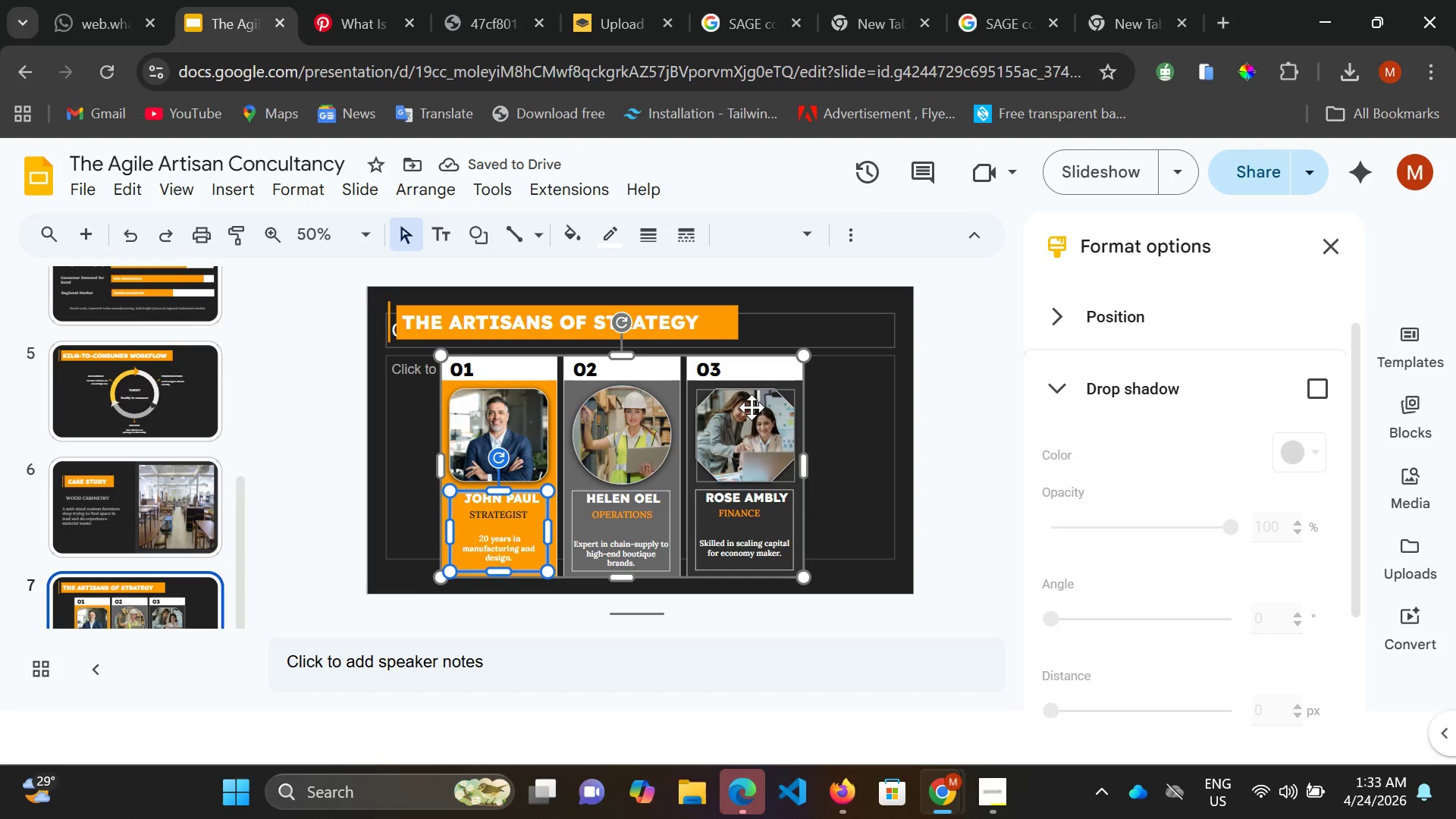 
key(ArrowUp)
 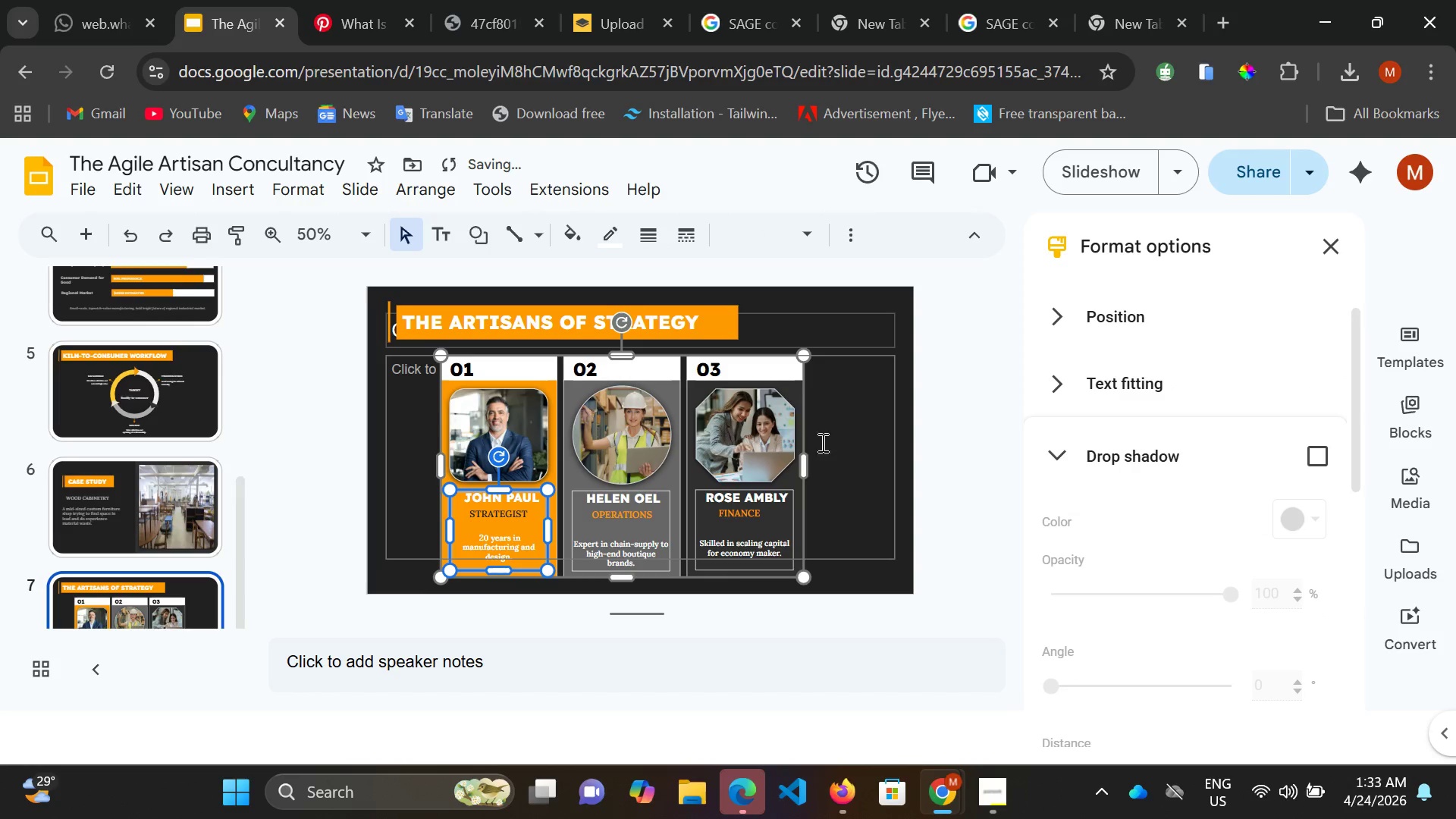 
left_click([843, 441])
 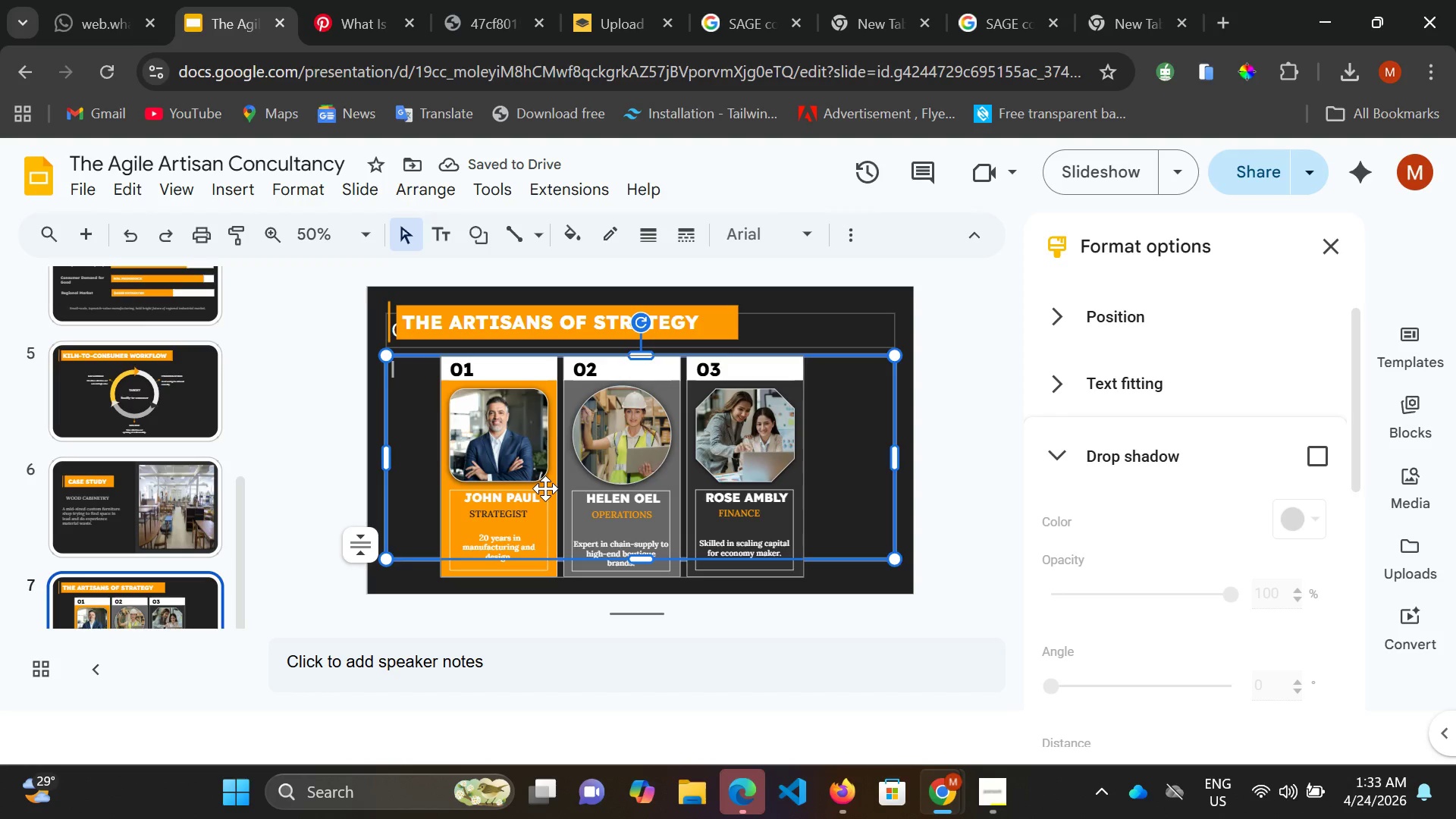 
left_click([545, 493])
 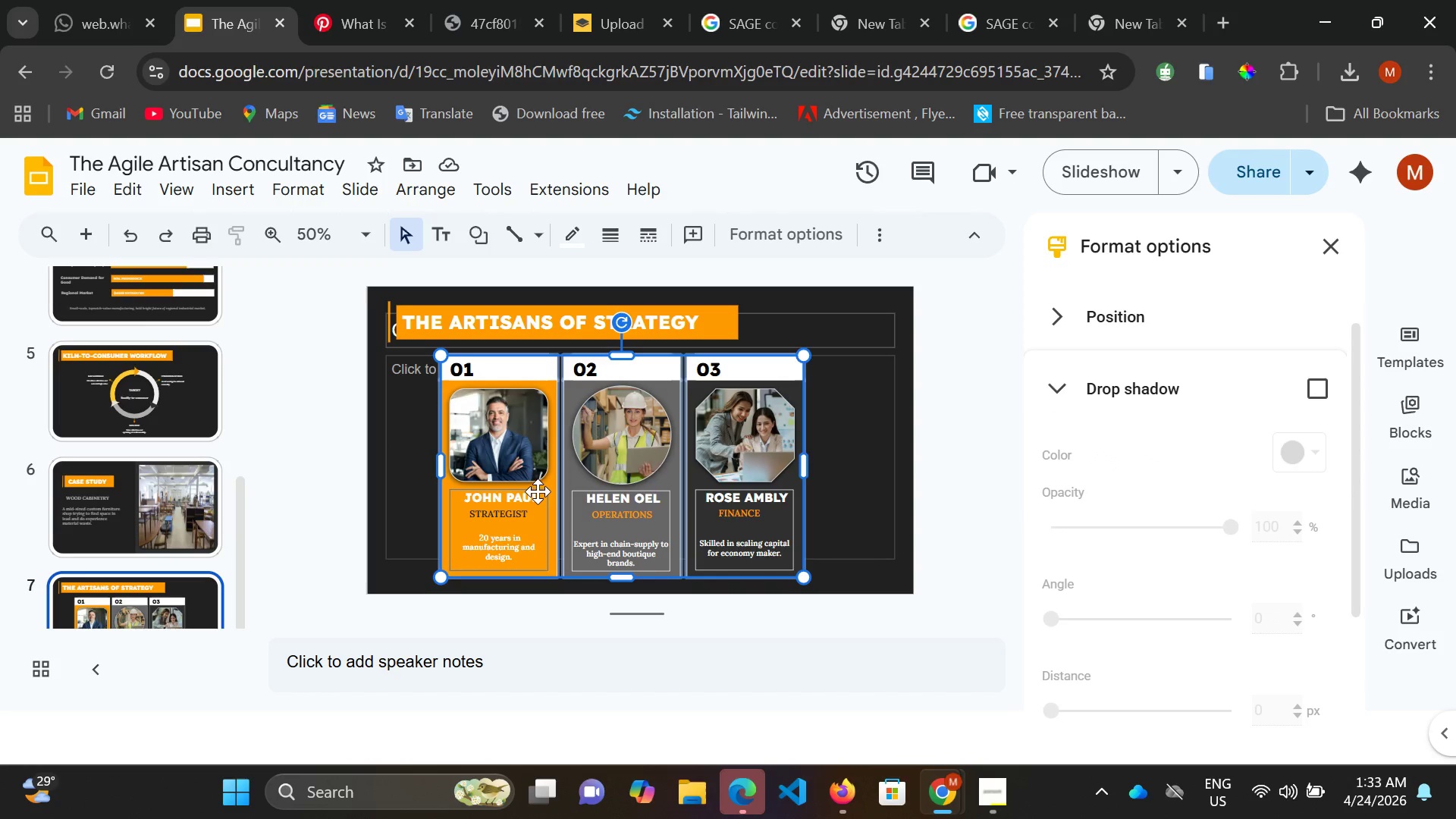 
left_click([538, 491])
 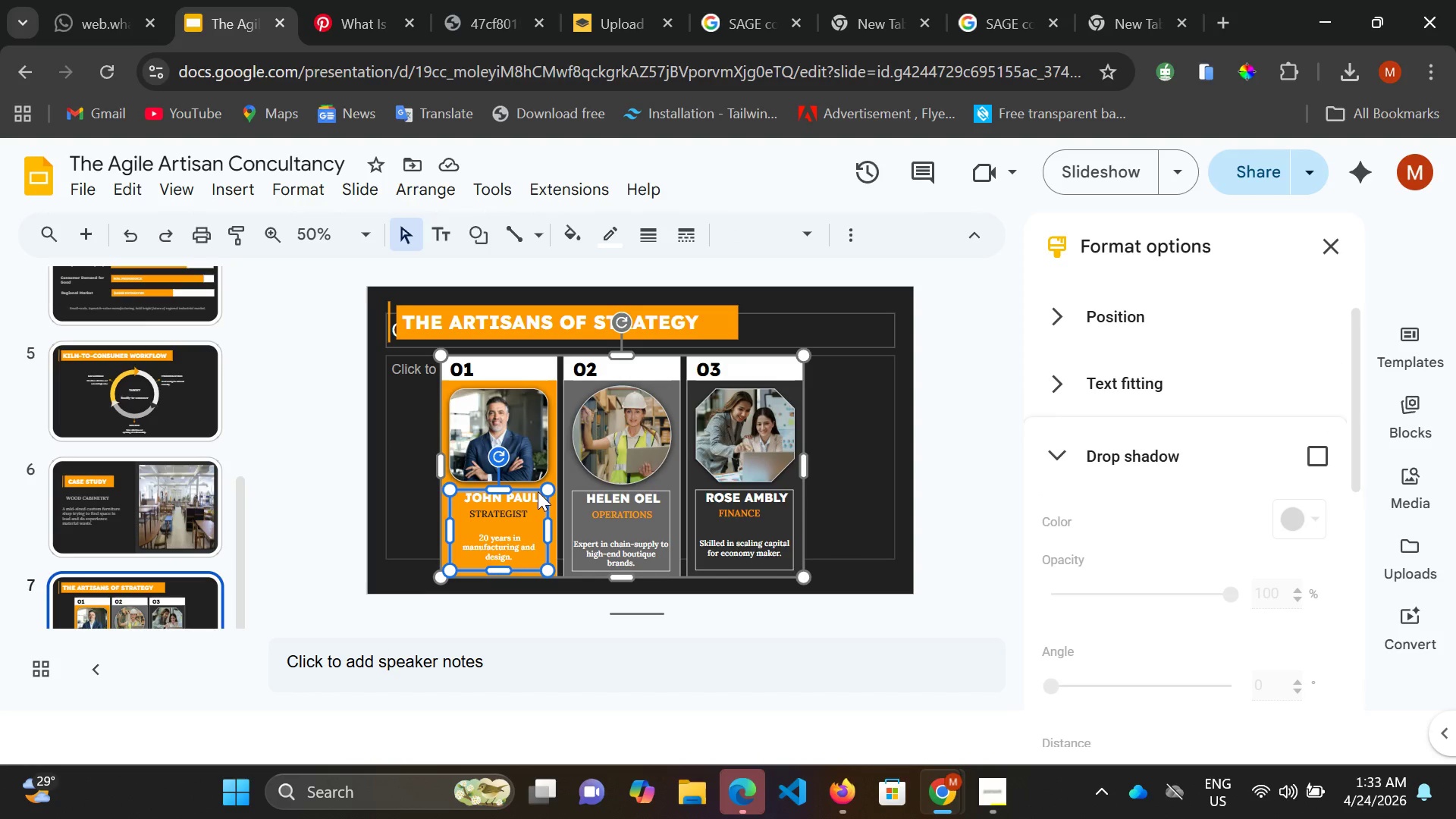 
key(ArrowDown)
 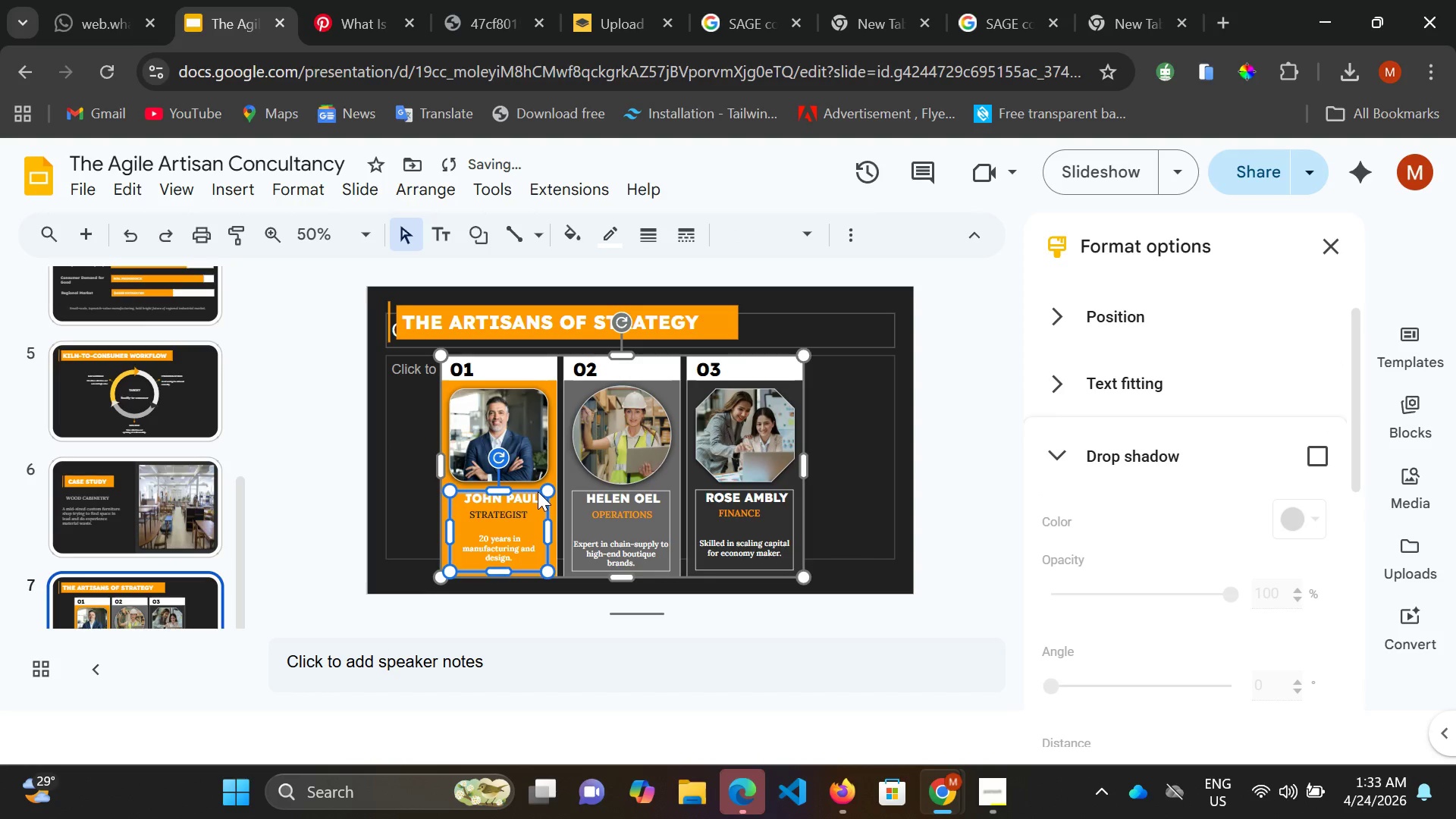 
key(ArrowDown)
 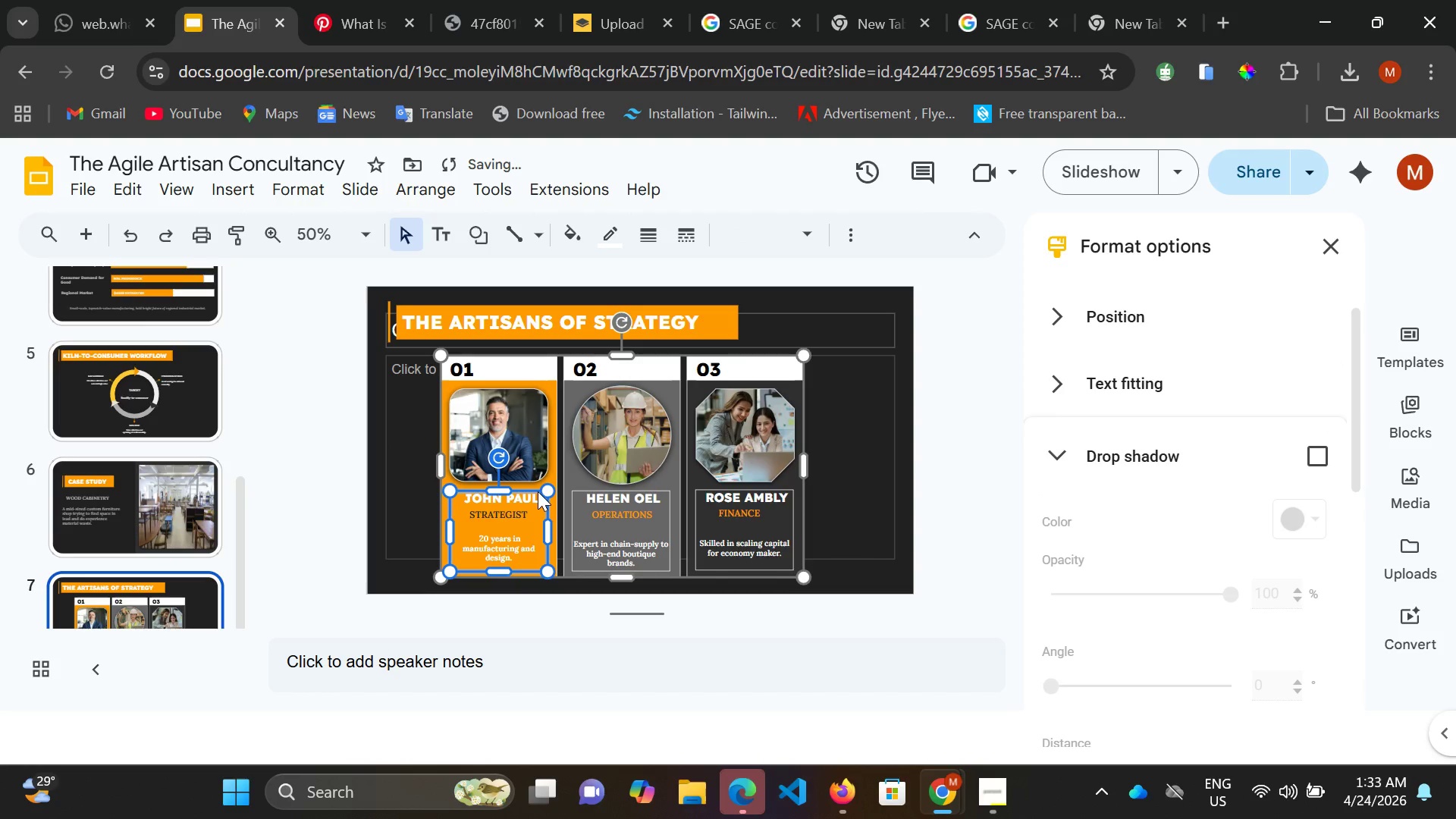 
key(ArrowUp)
 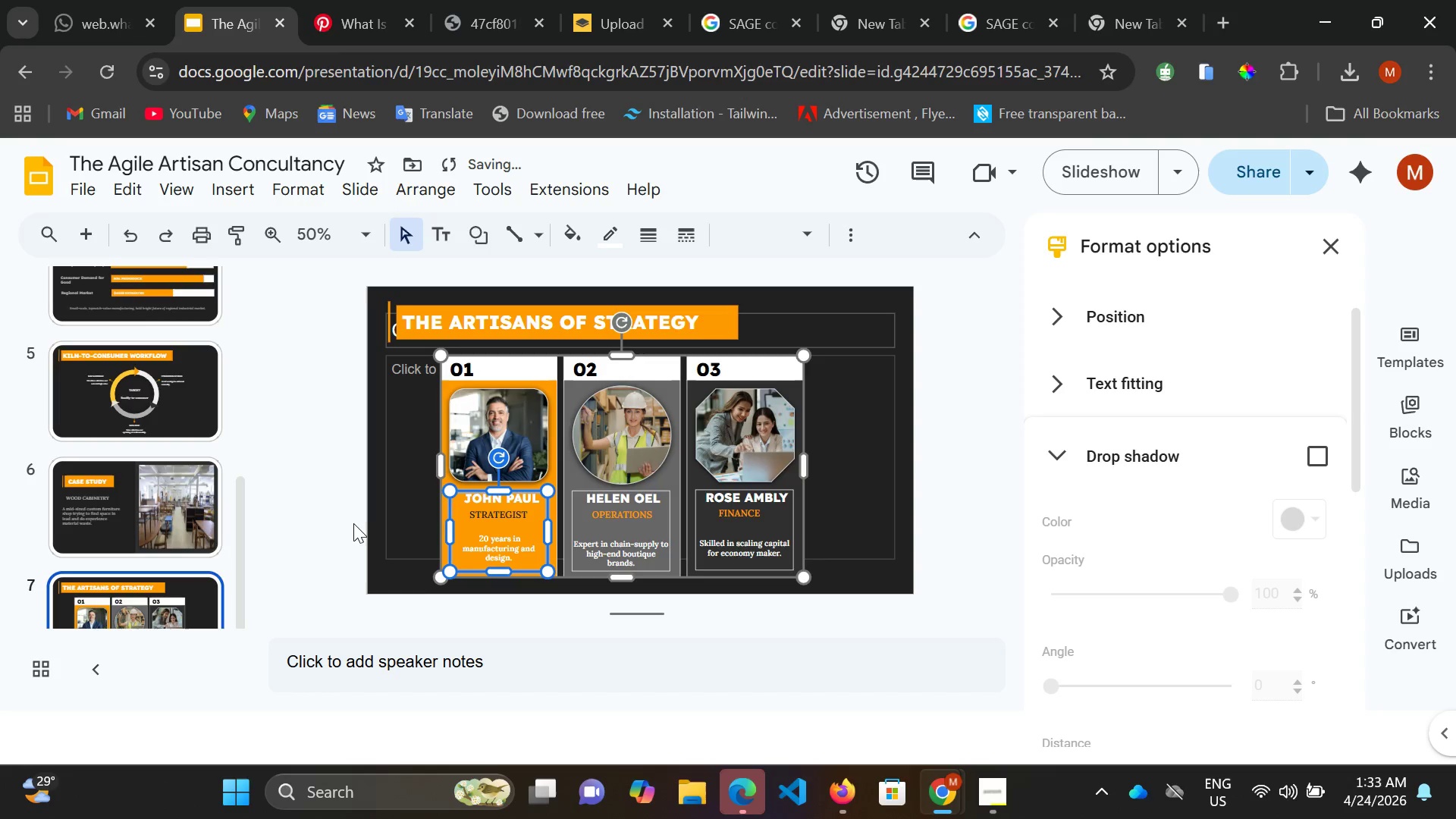 
left_click([354, 520])
 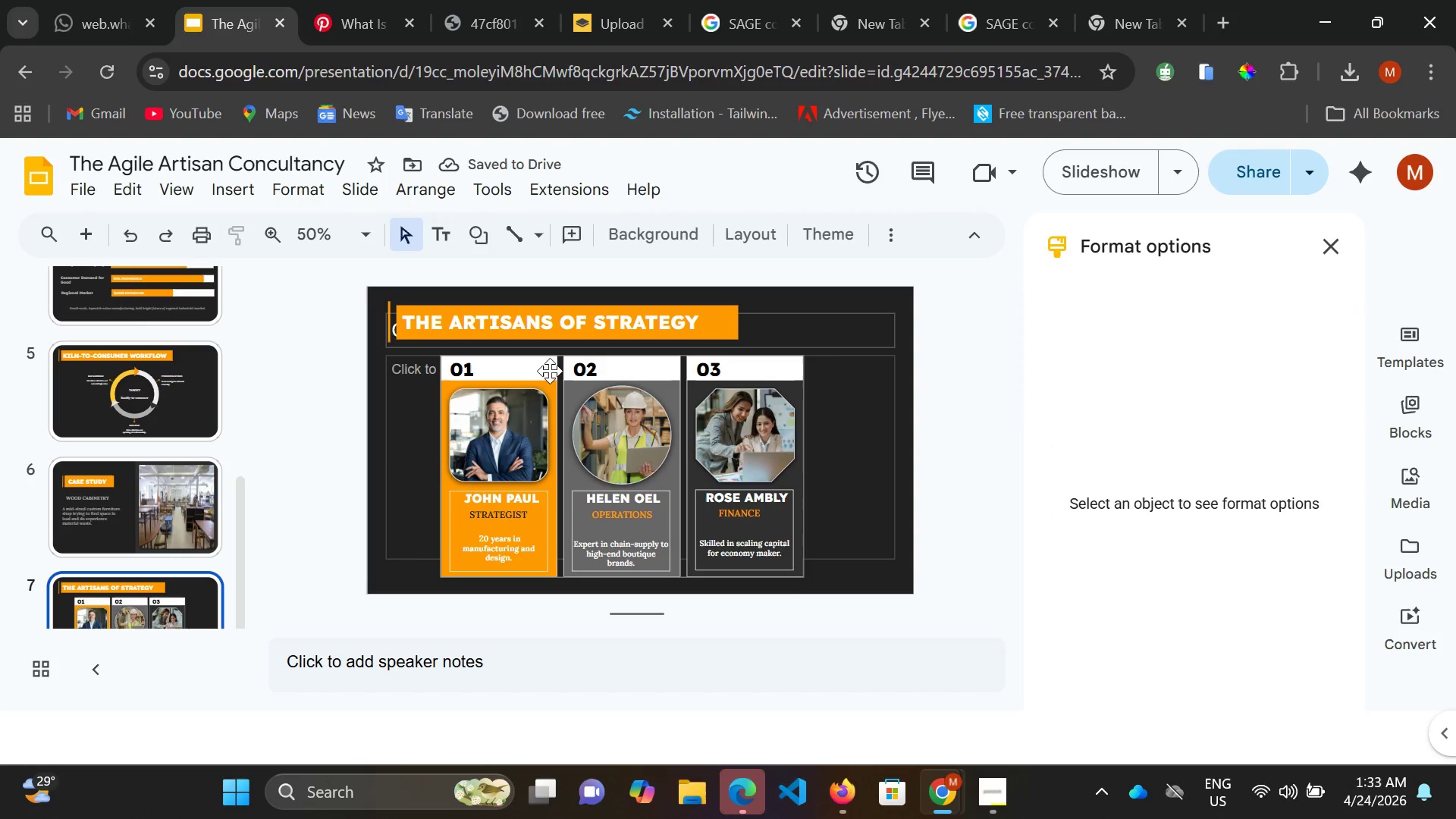 
left_click([554, 358])
 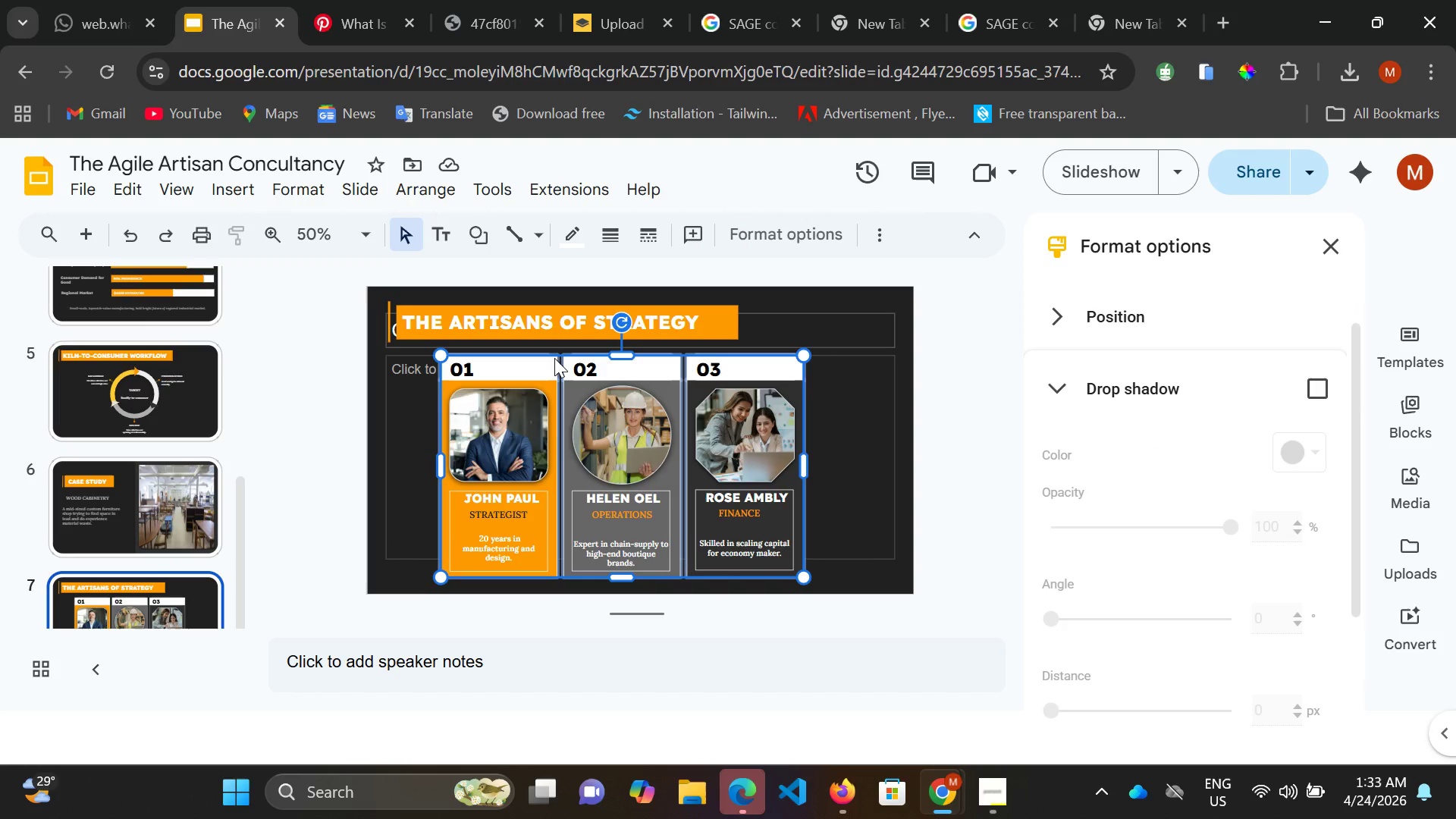 
hold_key(key=ArrowRight, duration=0.33)
 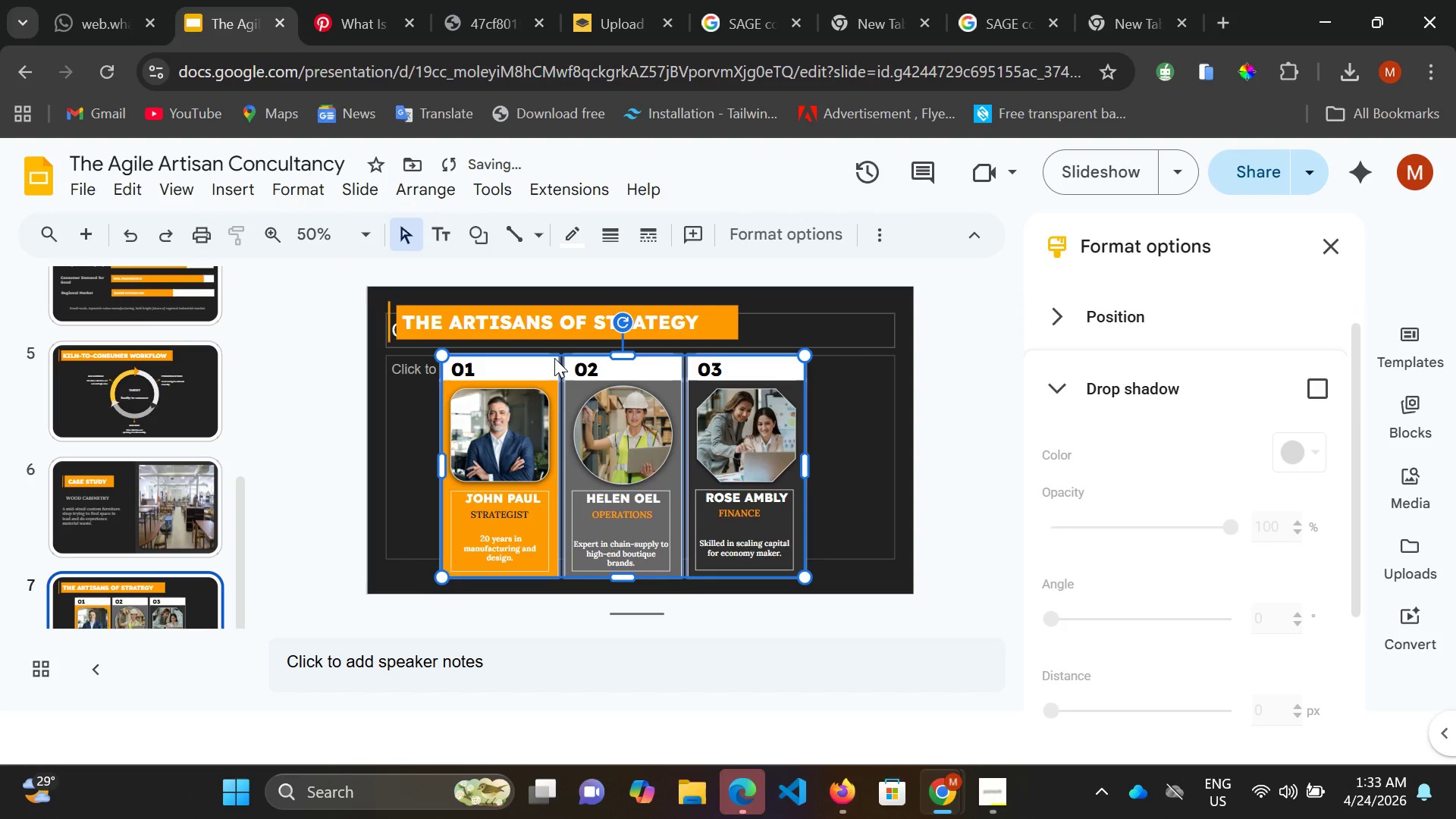 
key(Control+Z)
 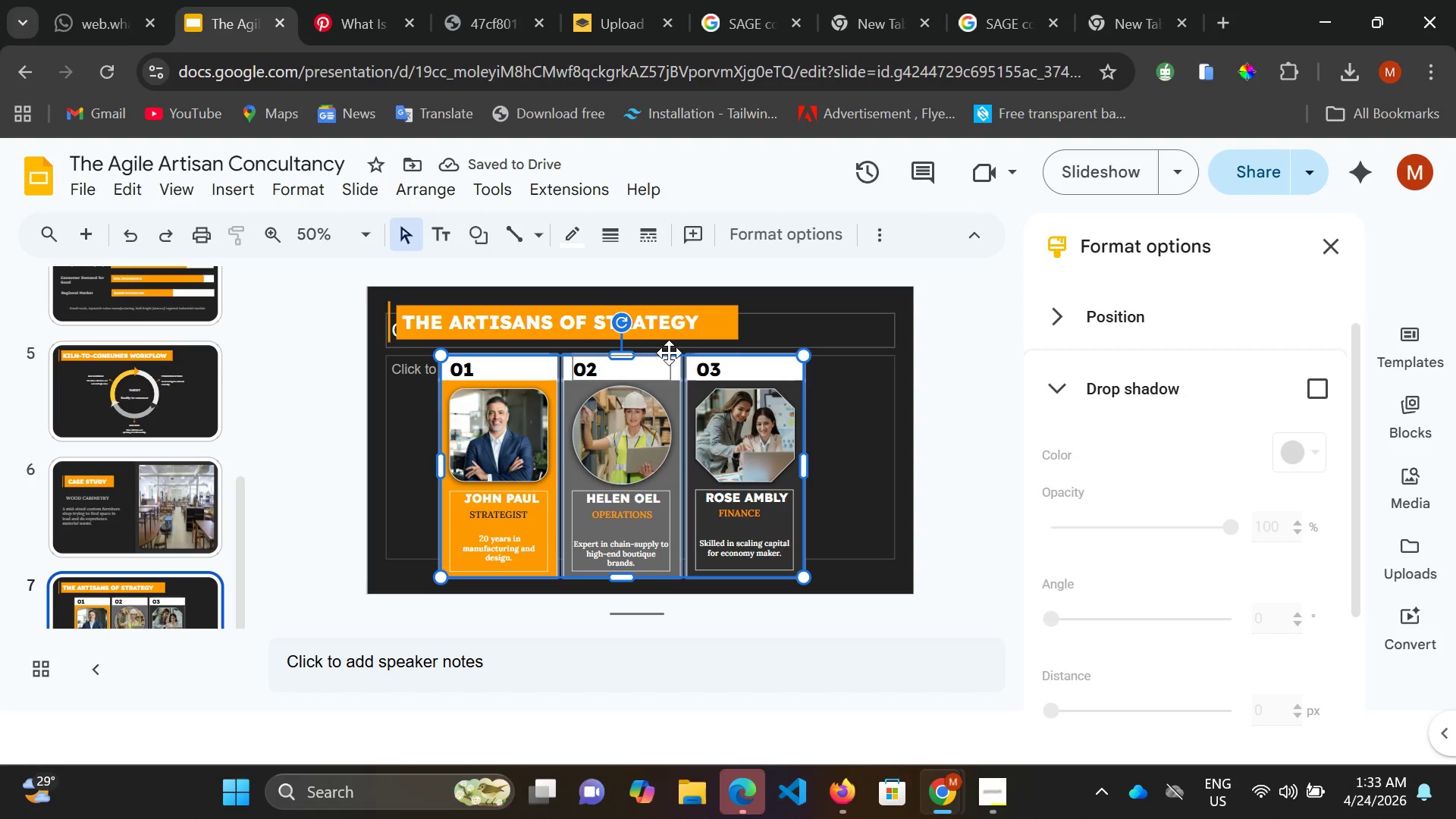 
left_click([670, 353])
 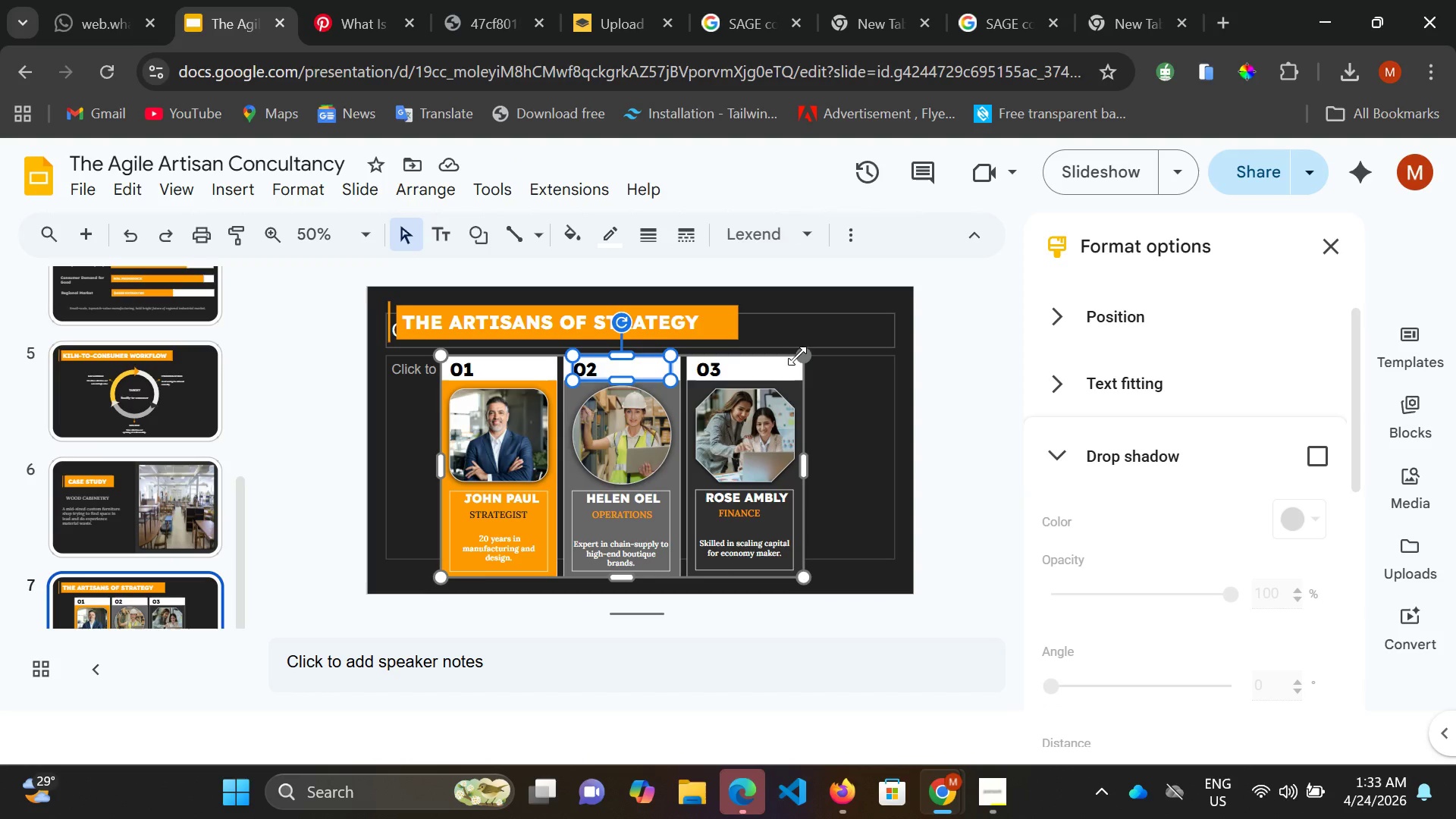 
left_click([797, 356])
 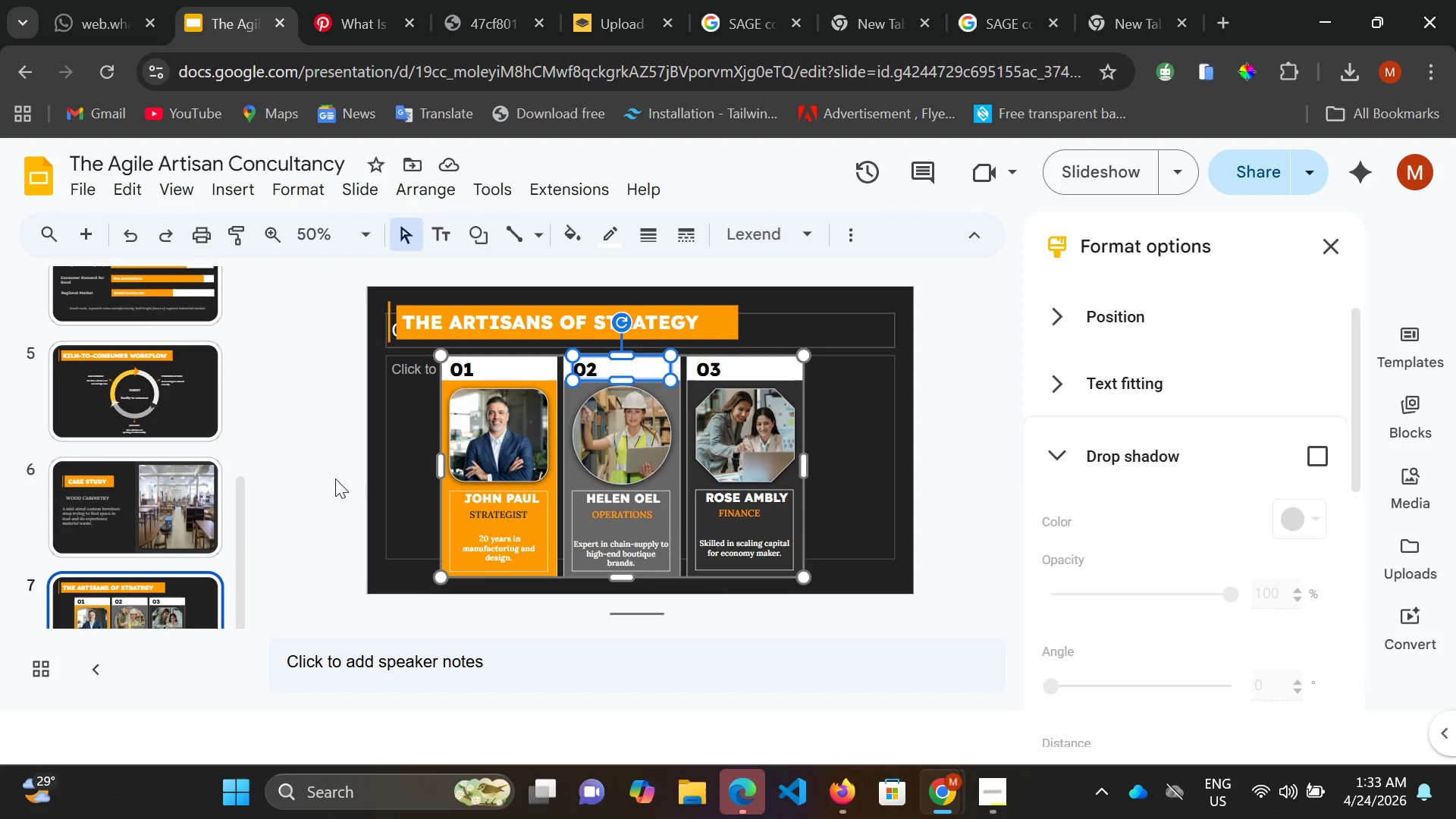 
left_click([334, 479])
 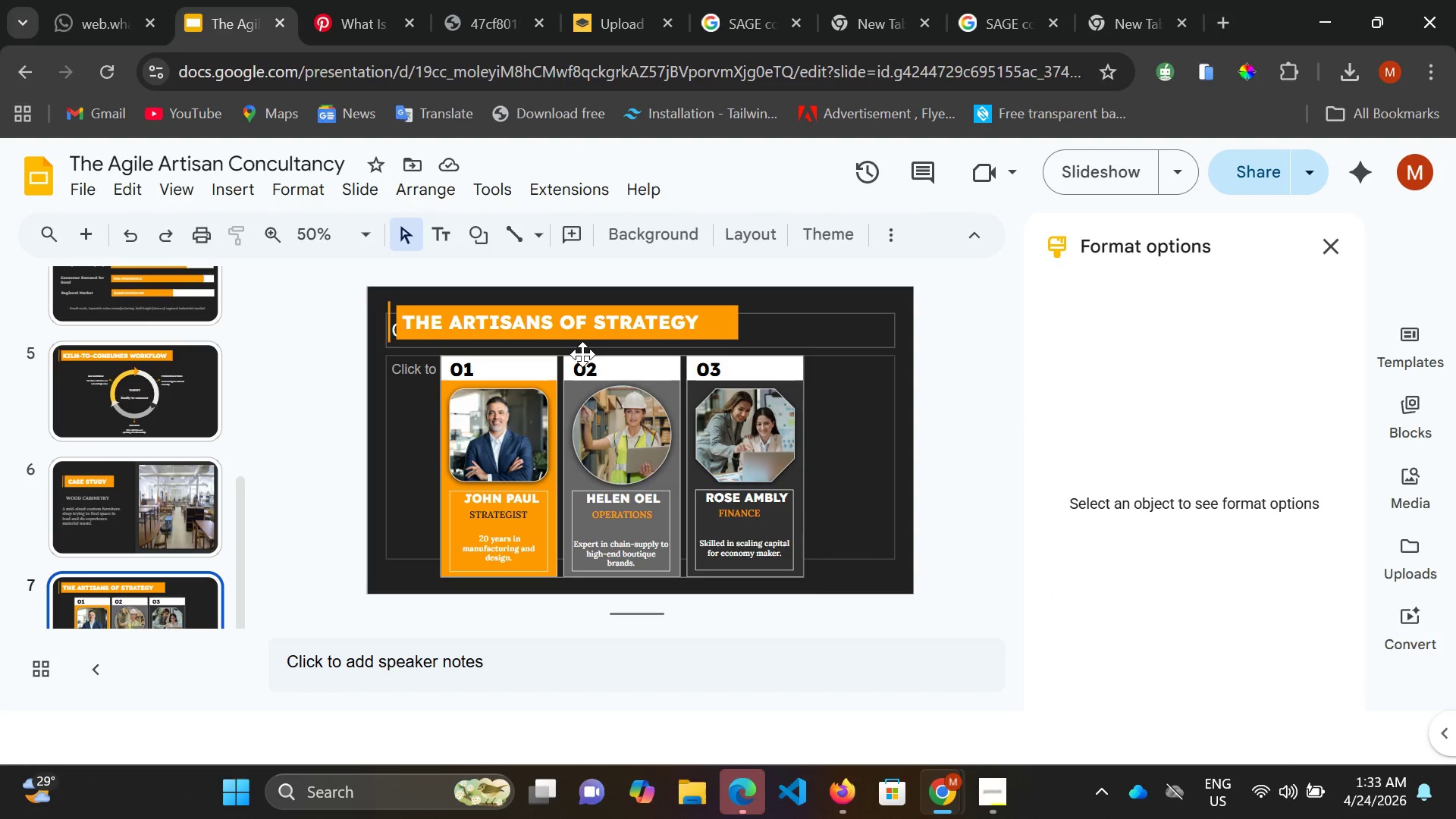 
left_click([582, 355])
 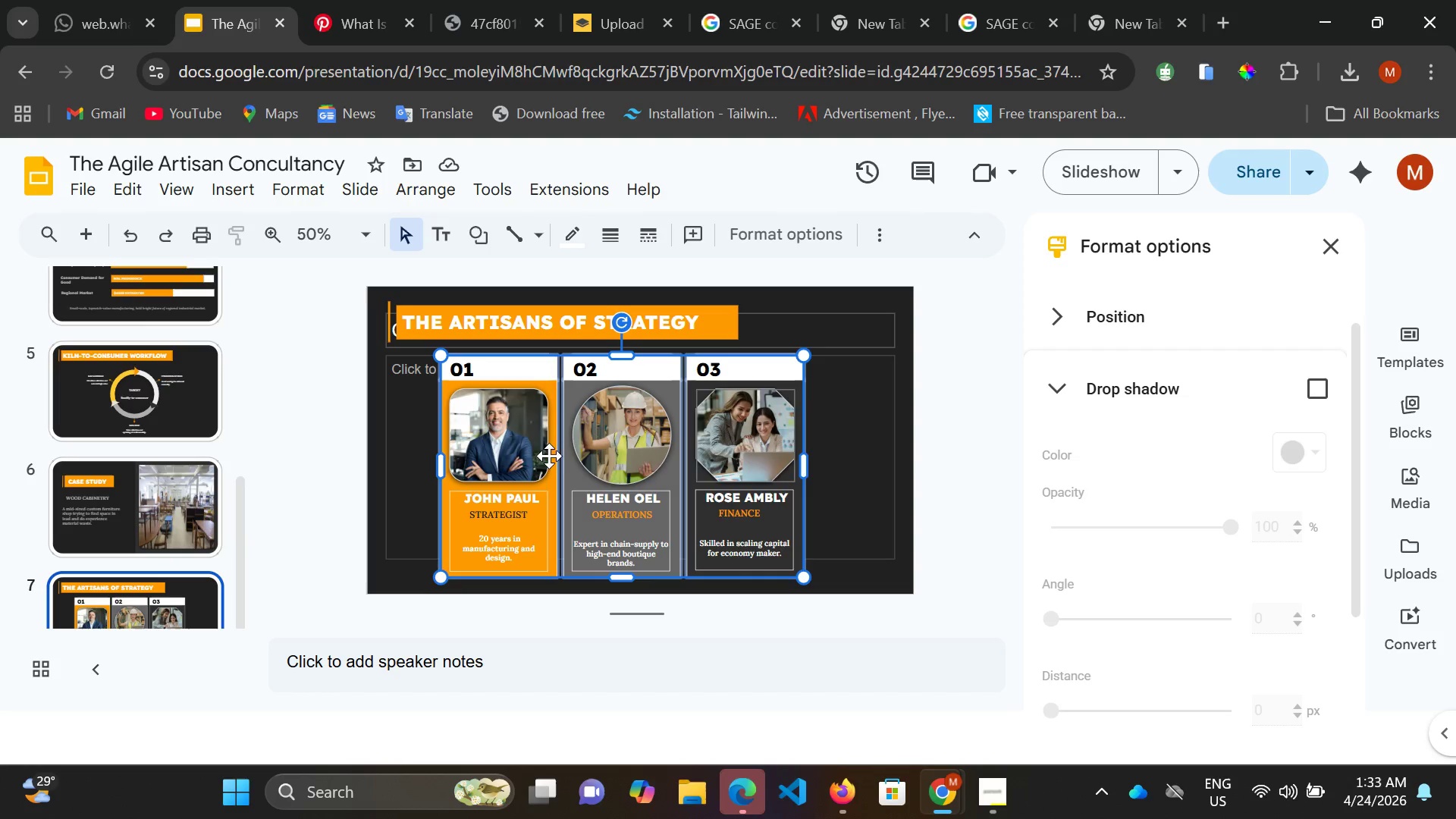 
wait(6.28)
 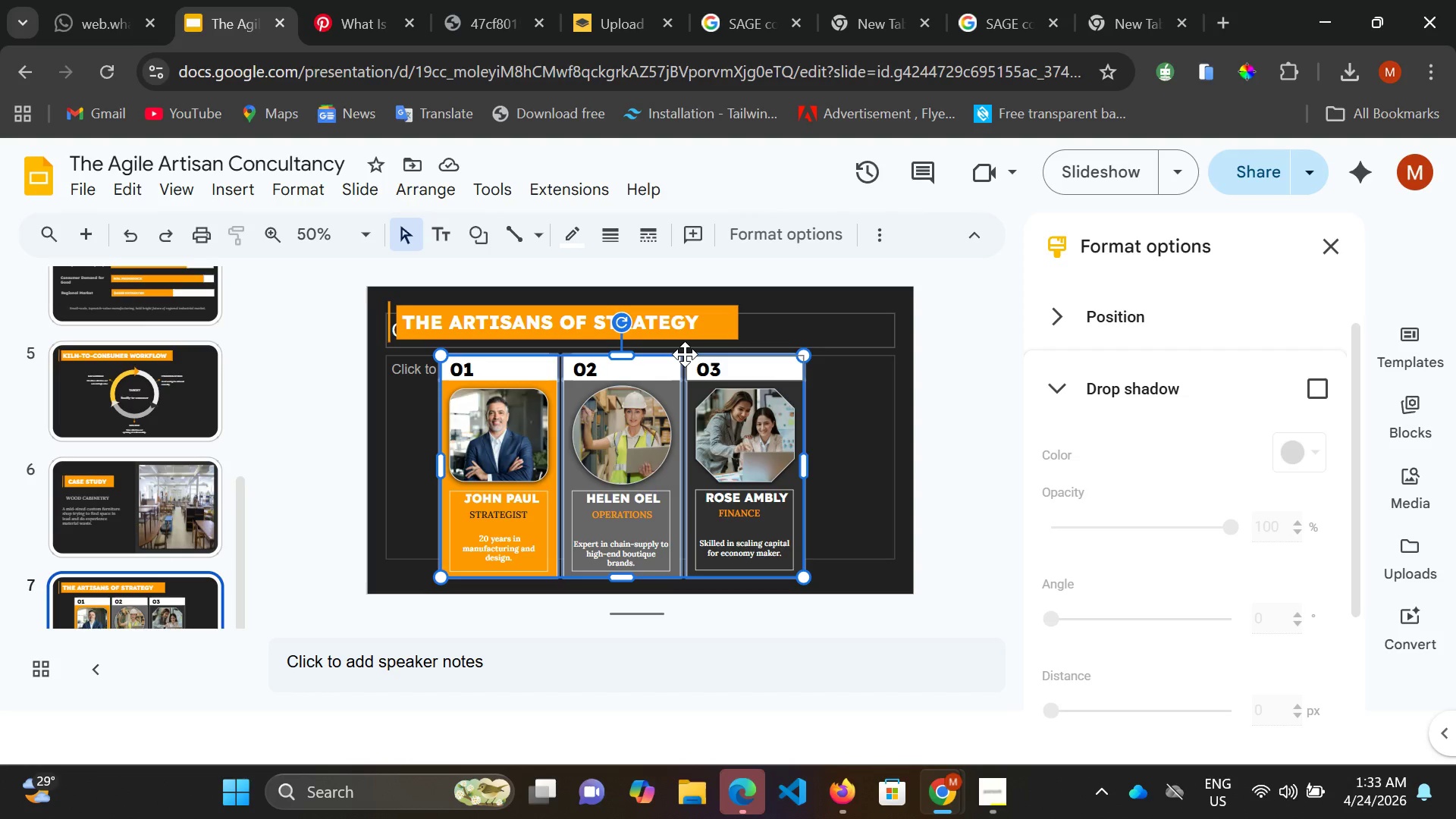 
scroll: coordinate [93, 471], scroll_direction: down, amount: 5.0
 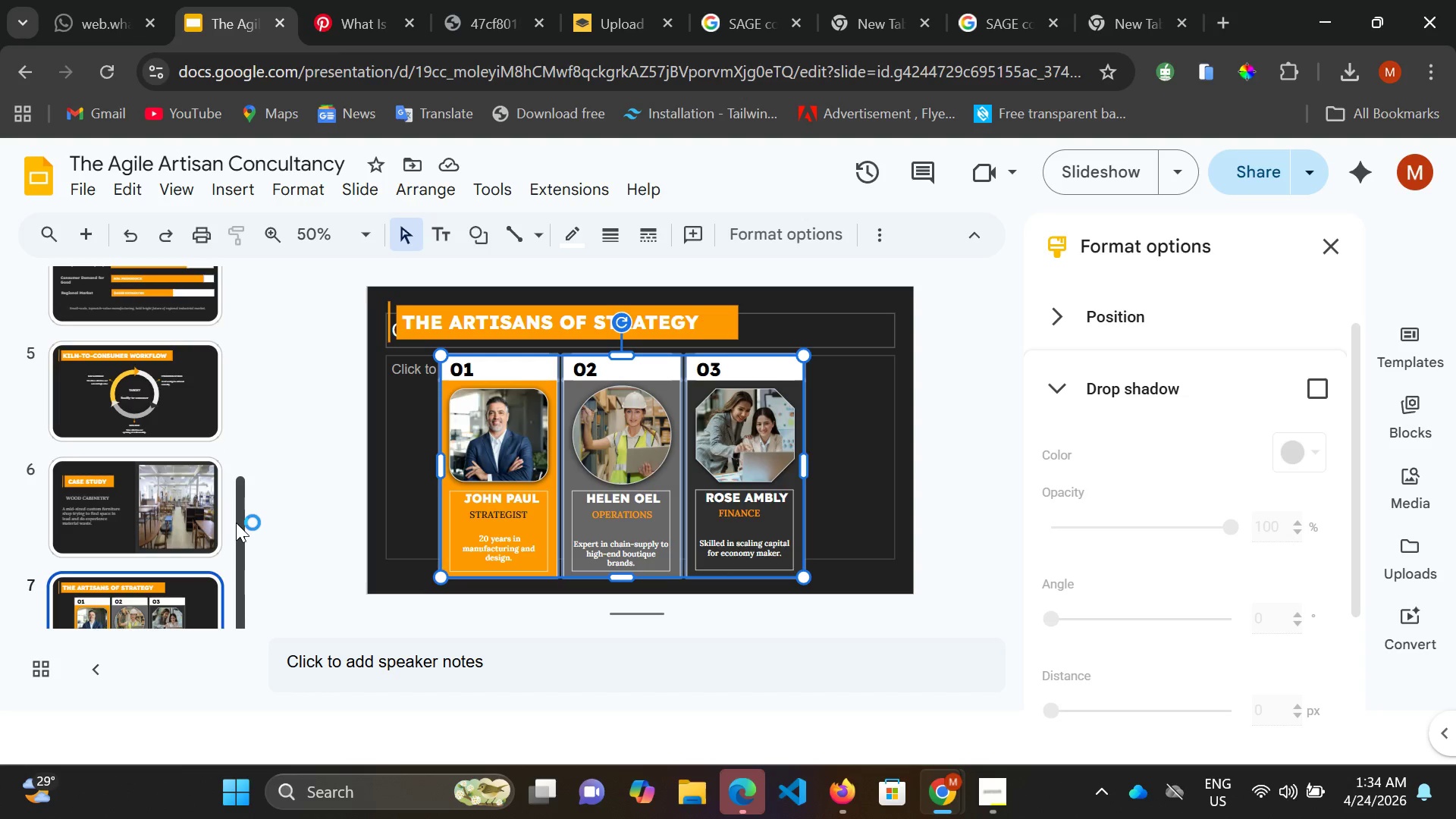 
wait(38.65)
 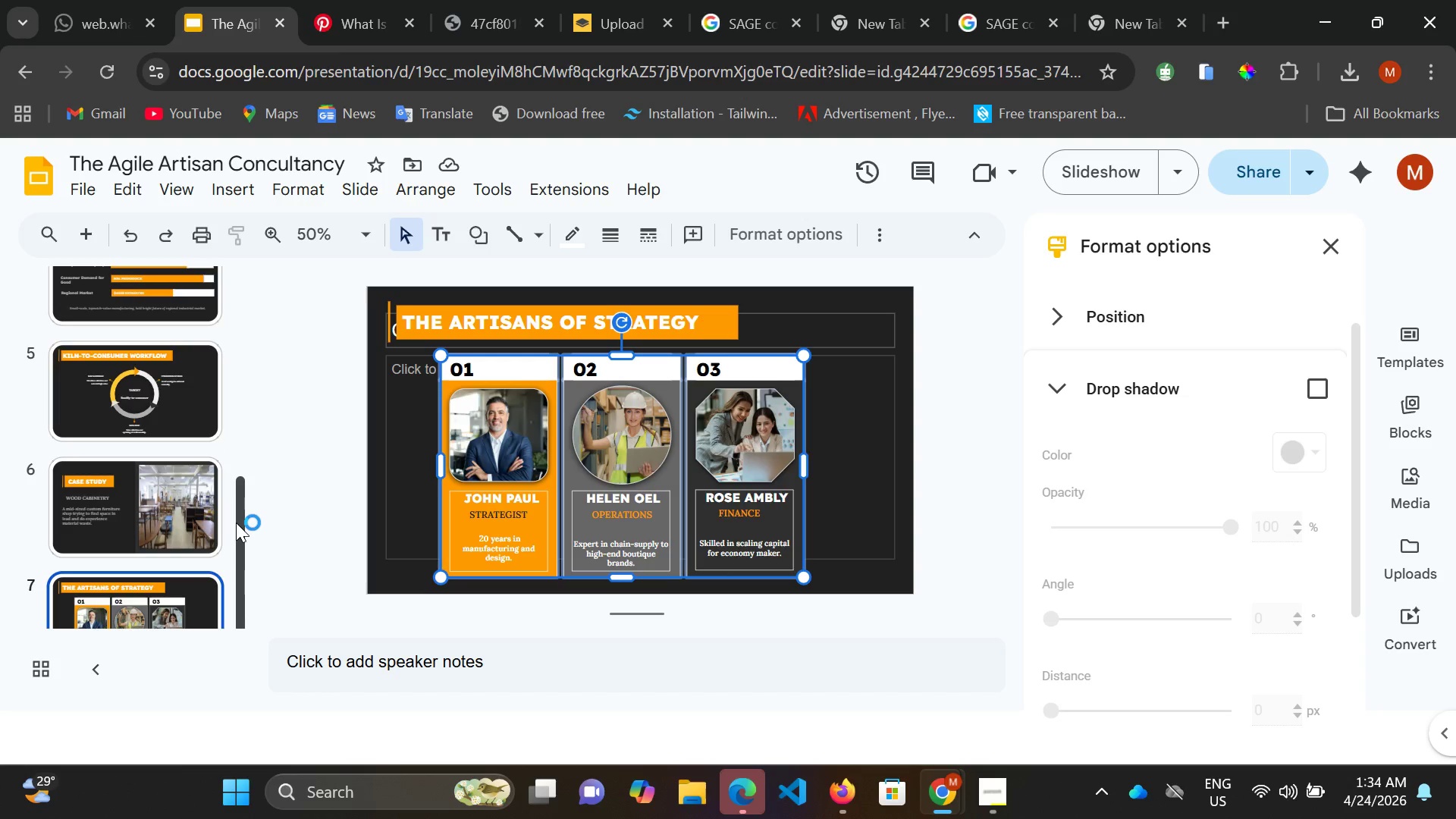 
scroll: coordinate [177, 555], scroll_direction: down, amount: 8.0
 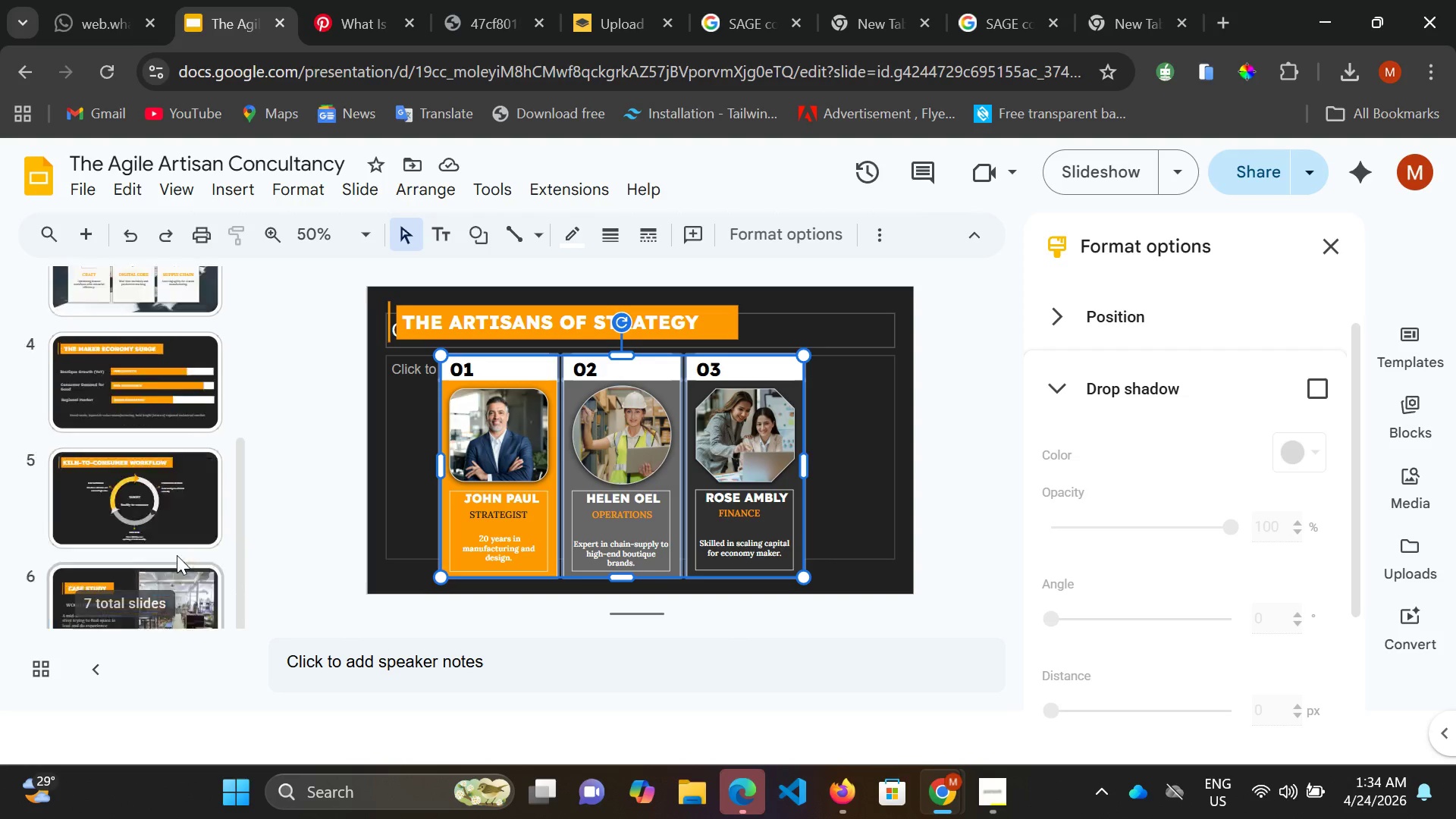 
scroll: coordinate [177, 555], scroll_direction: up, amount: 3.0
 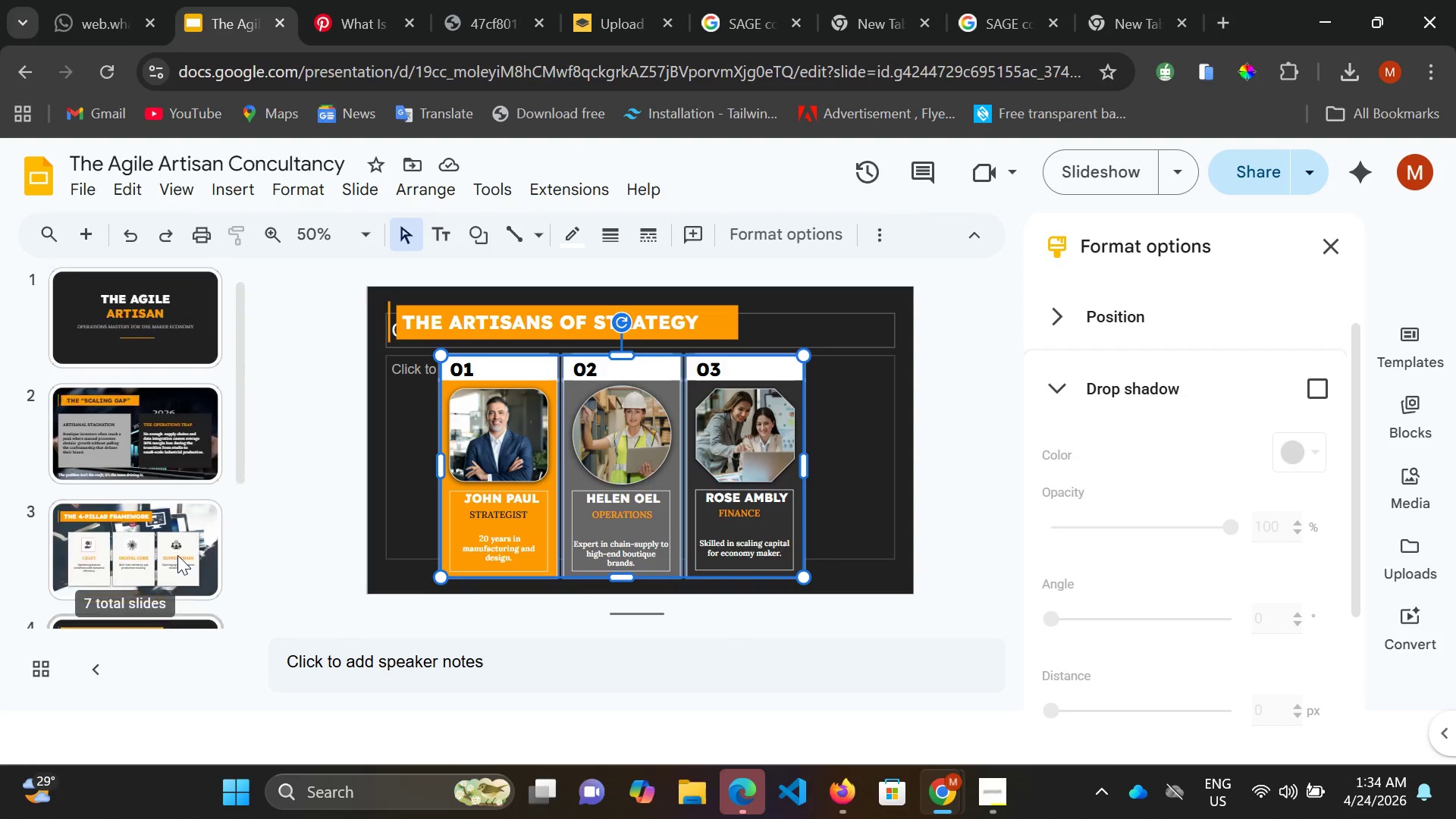 
scroll: coordinate [187, 557], scroll_direction: down, amount: 4.0
 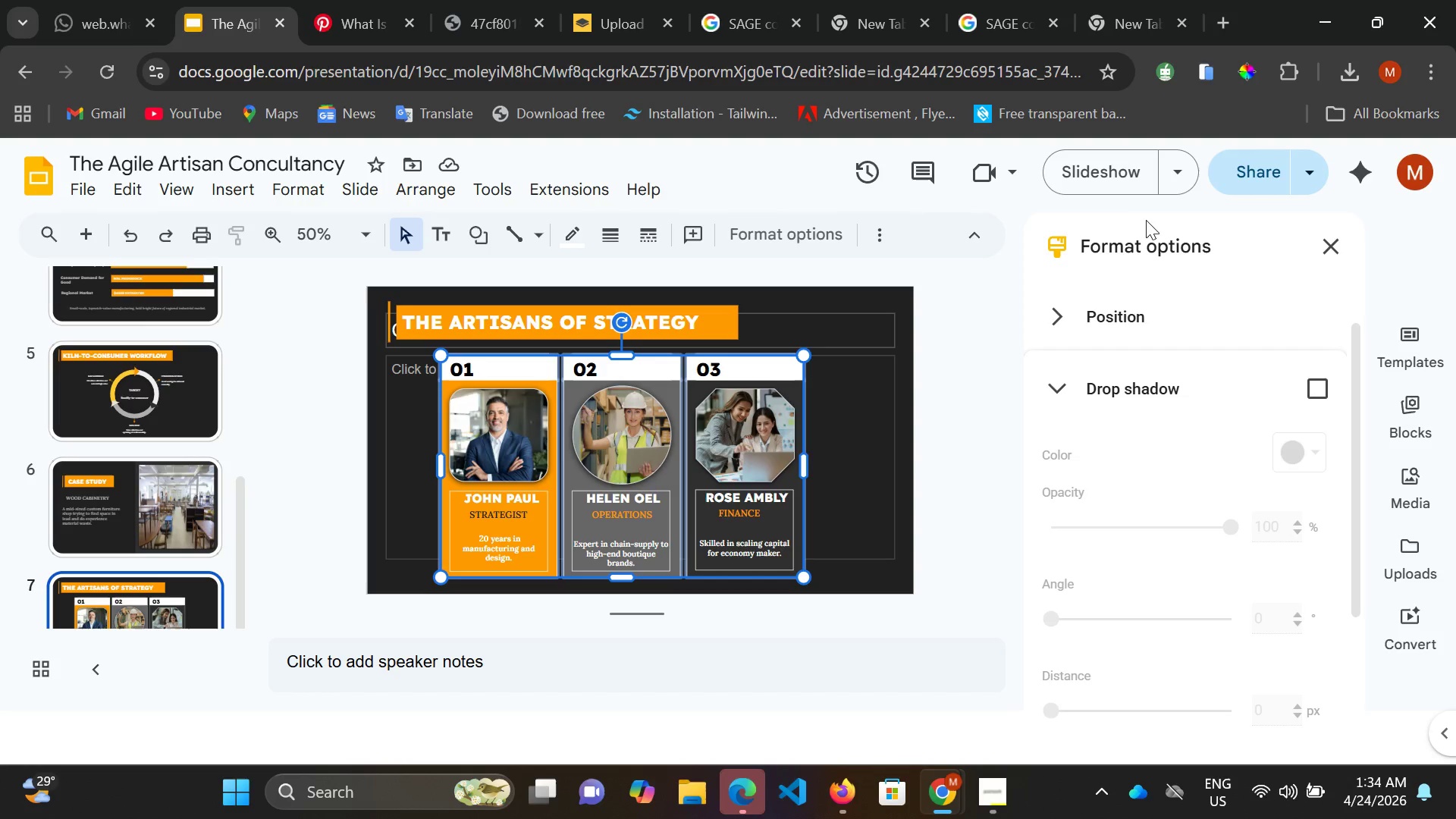 
wait(7.17)
 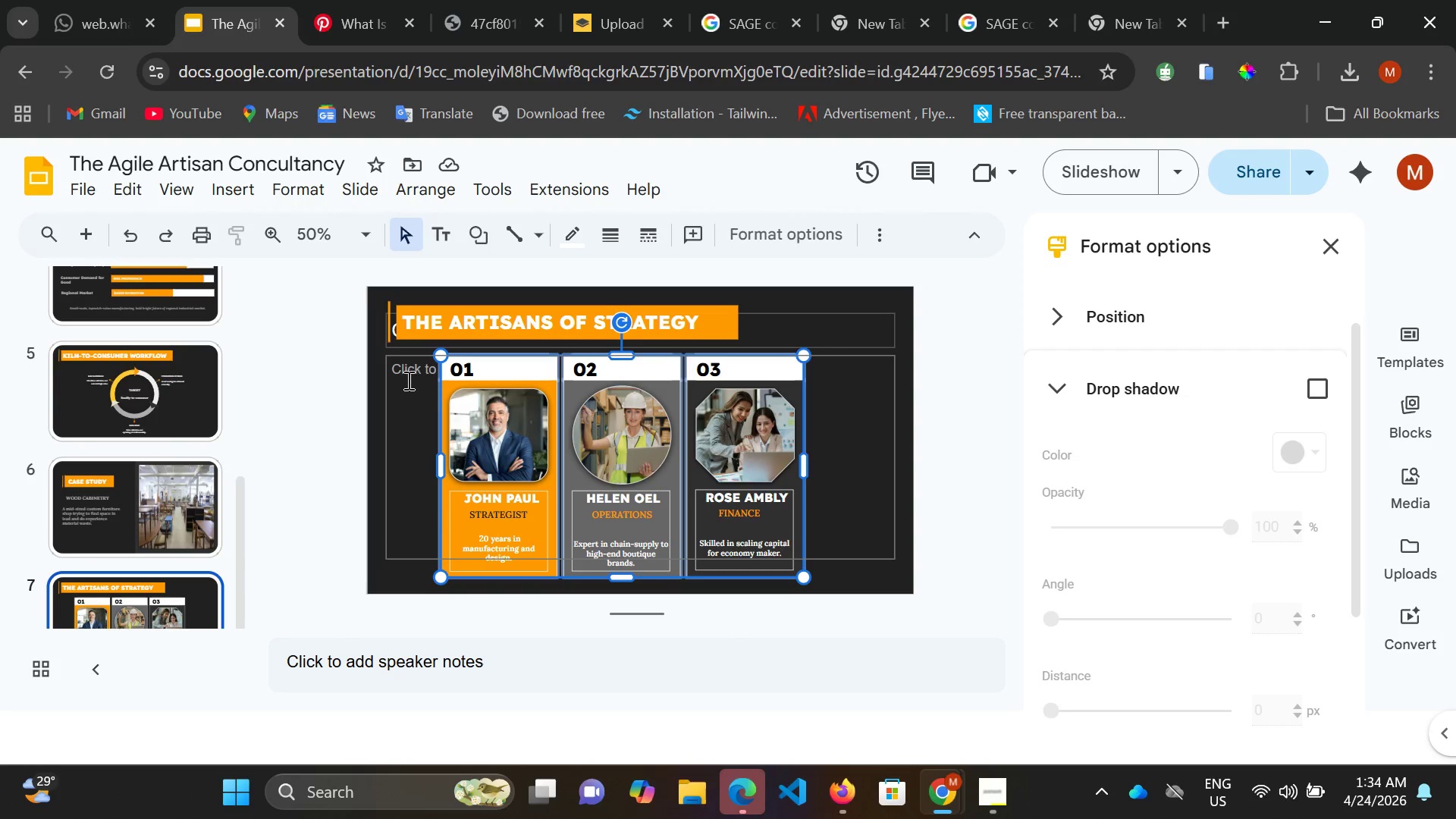 
left_click([1298, 175])
 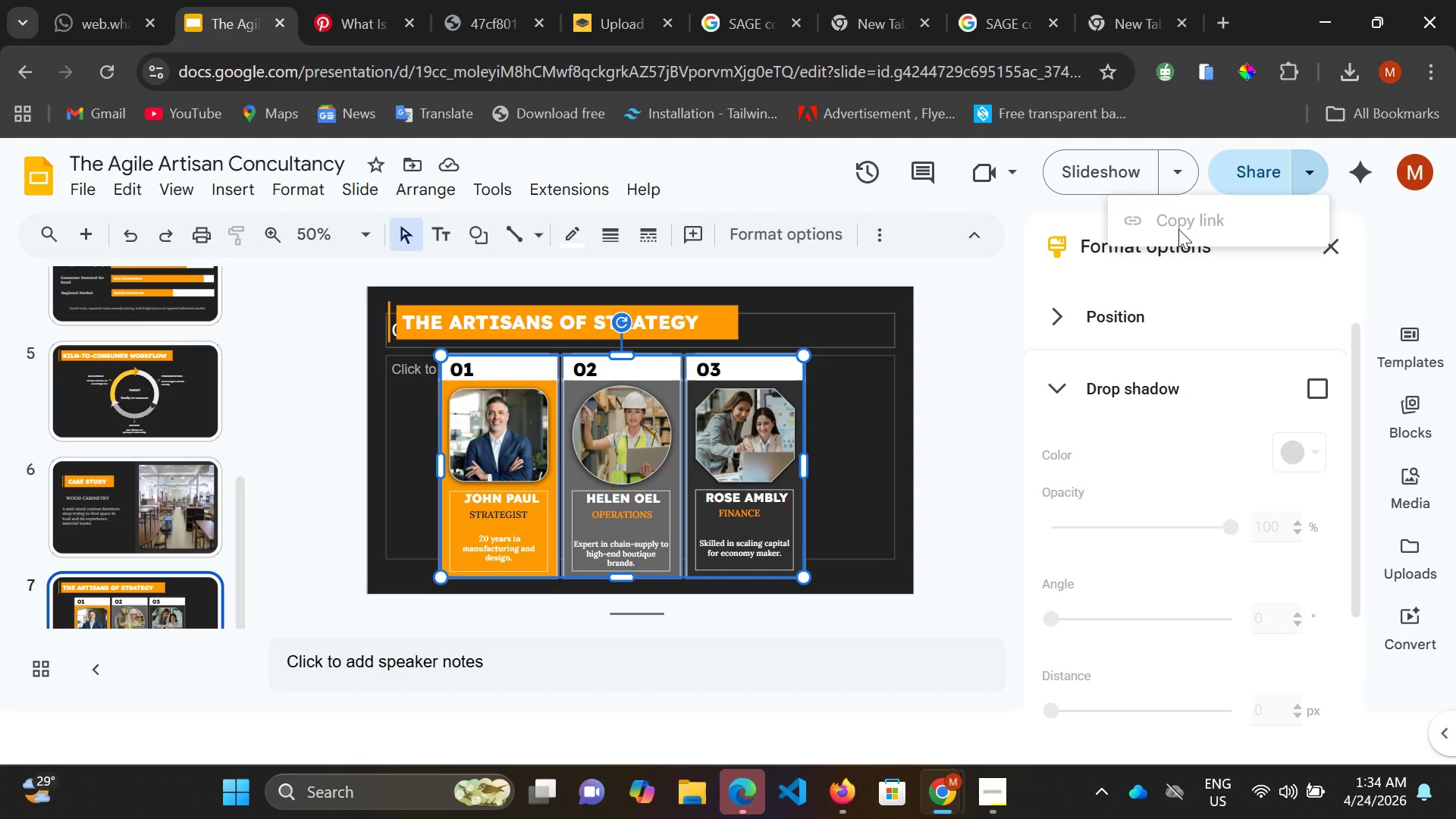 
left_click([1252, 175])
 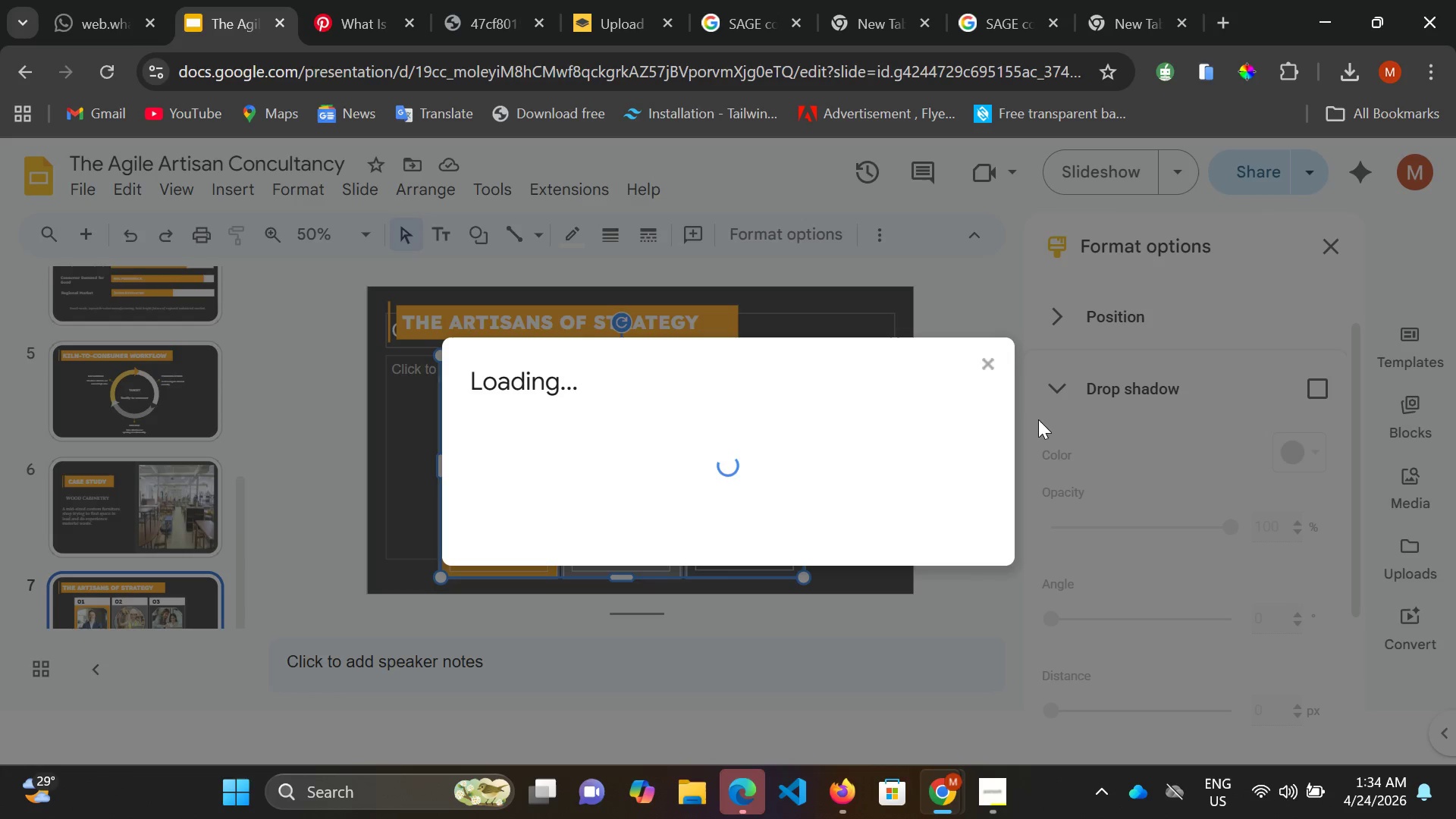 
mouse_move([1018, 424])
 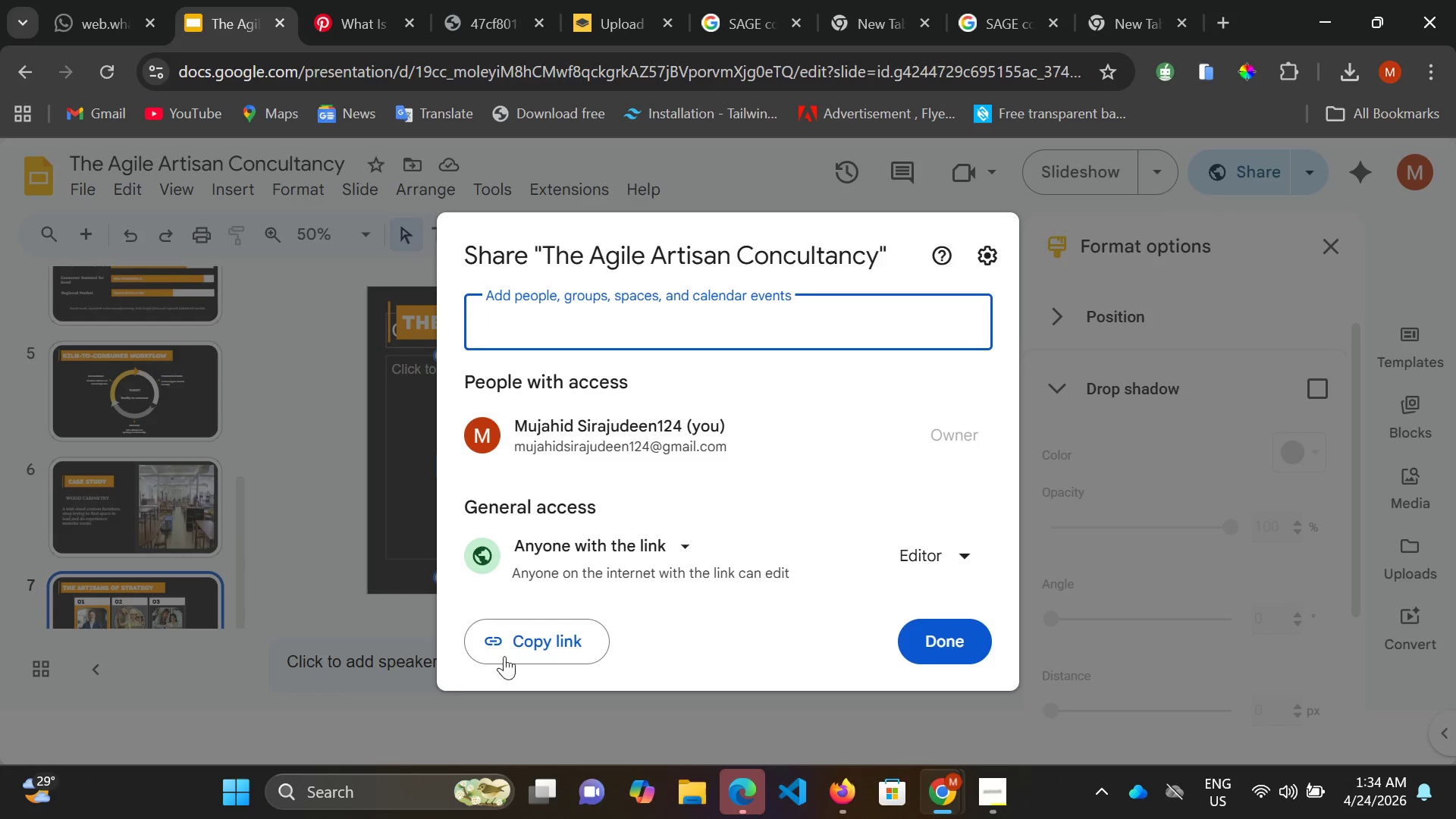 
left_click([544, 648])
 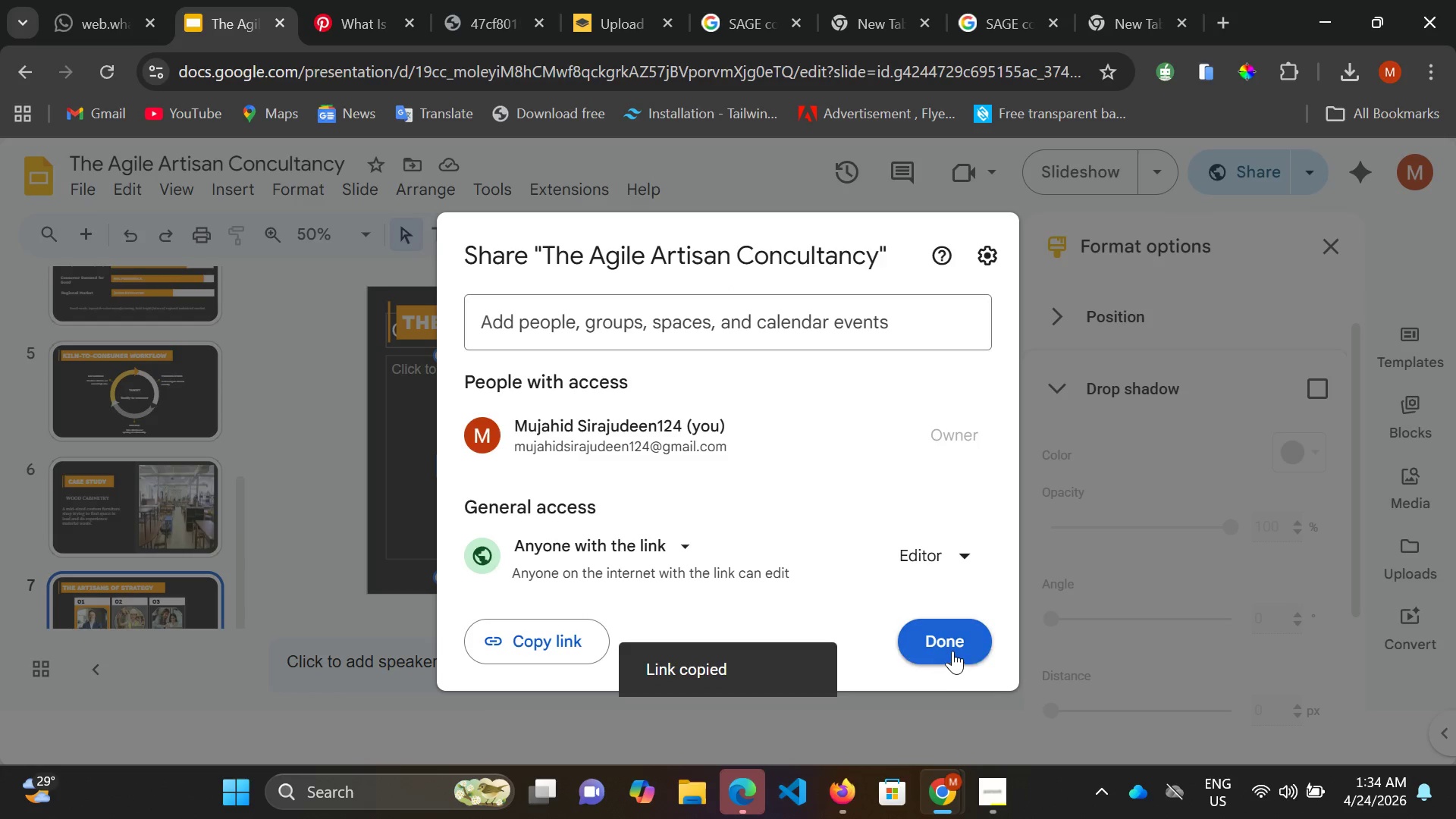 
left_click([952, 651])
 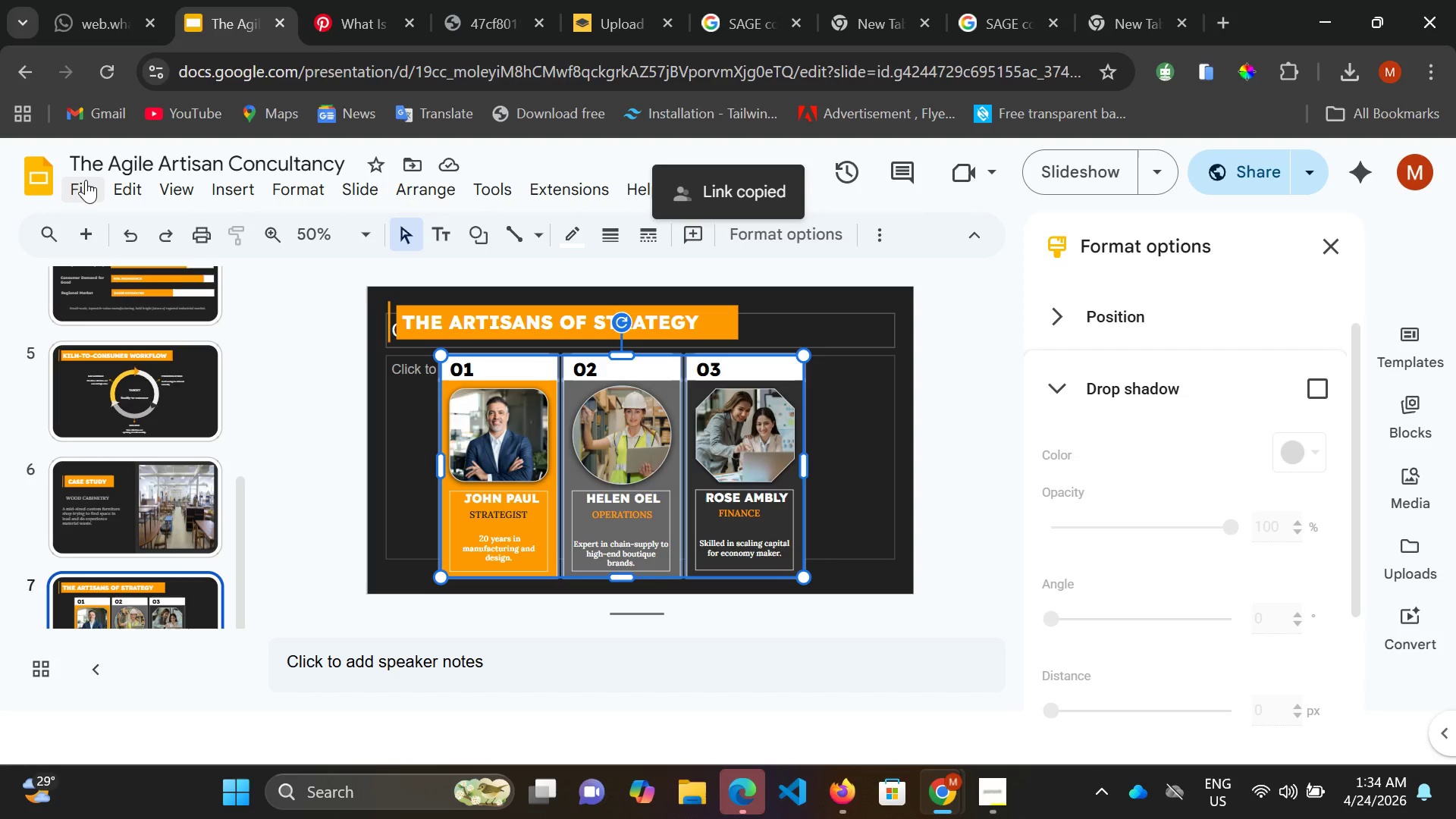 
wait(5.03)
 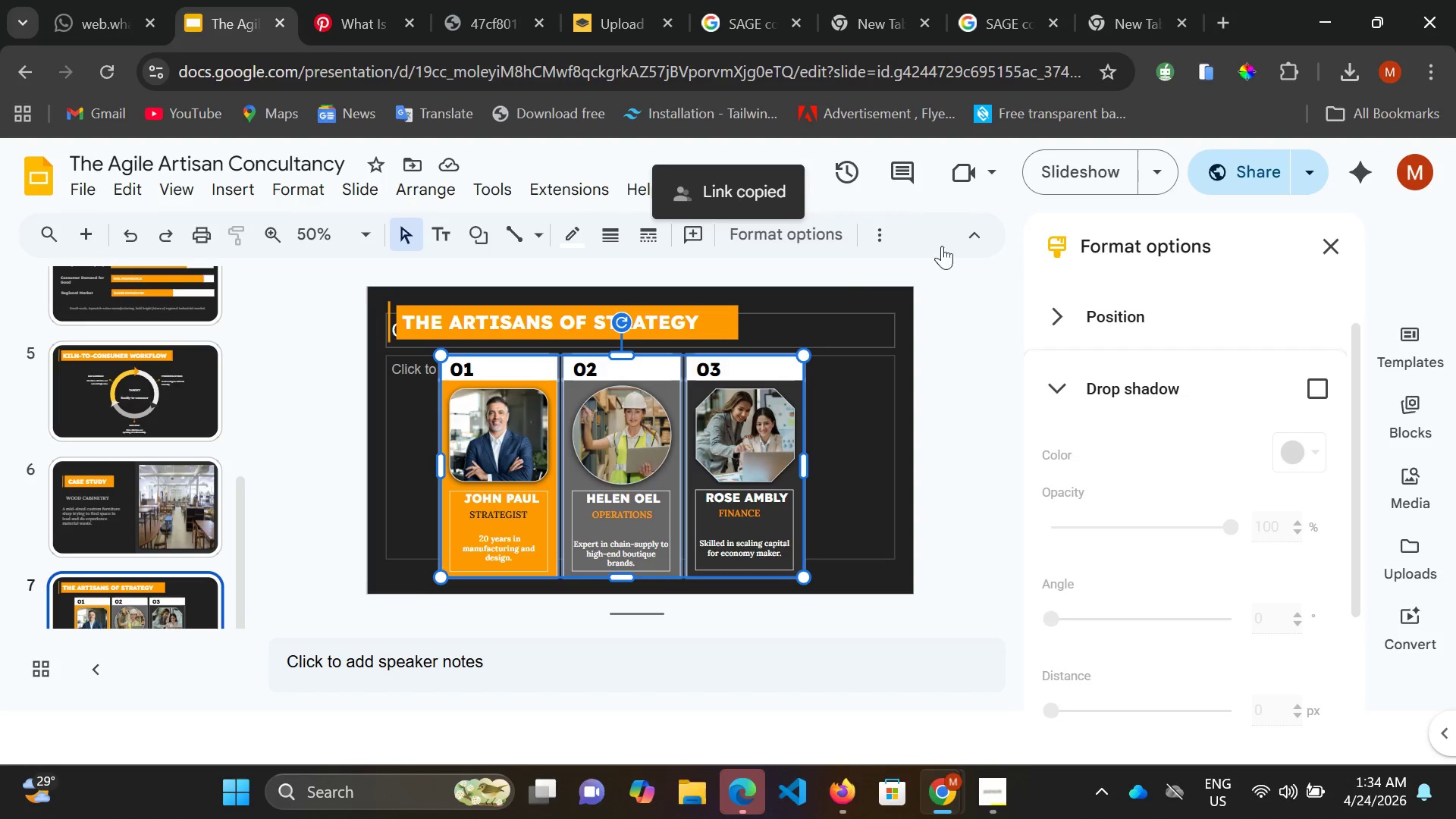 
left_click([81, 185])
 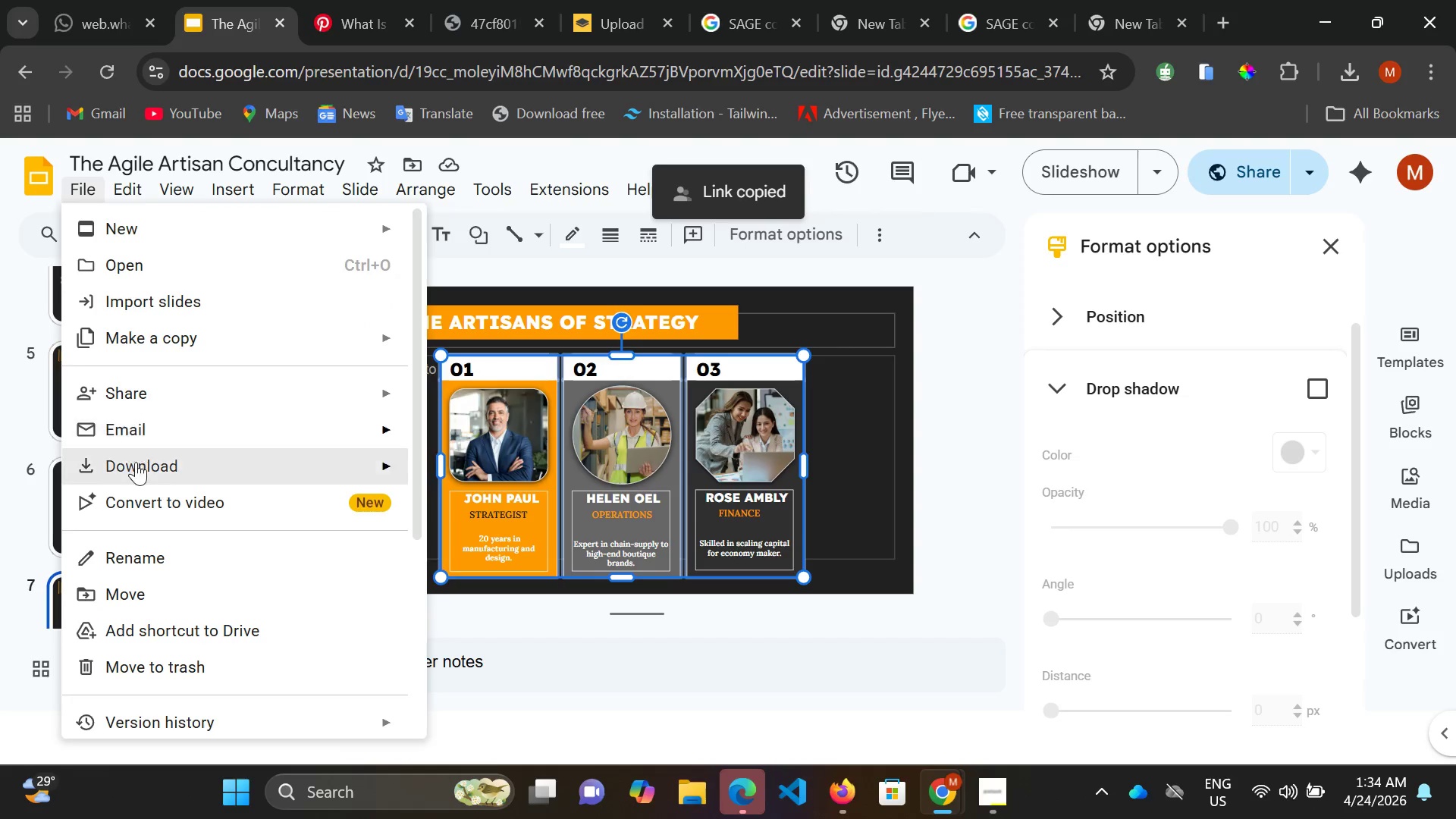 
scroll: coordinate [133, 538], scroll_direction: down, amount: 3.0
 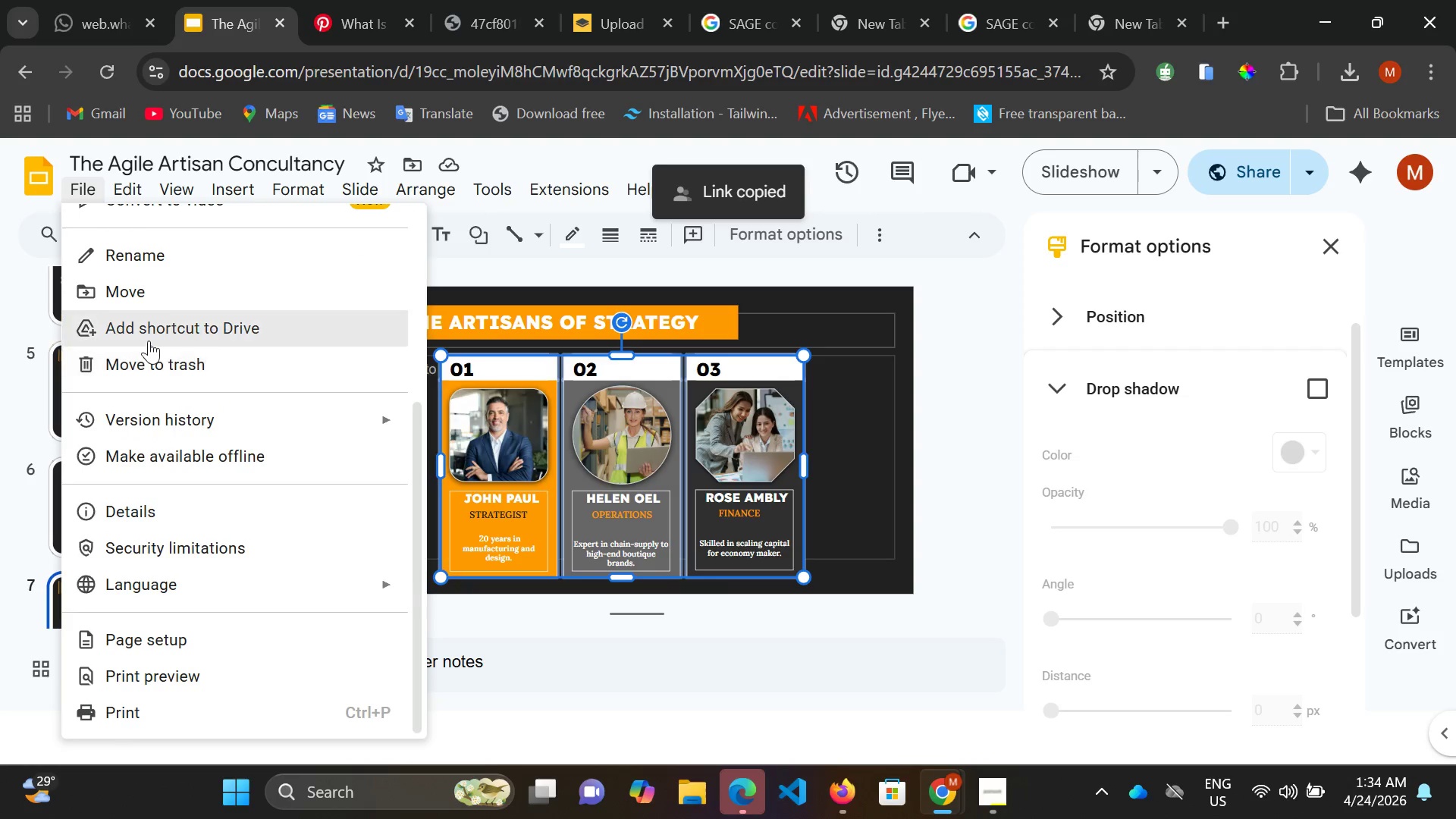 
scroll: coordinate [149, 338], scroll_direction: up, amount: 2.0
 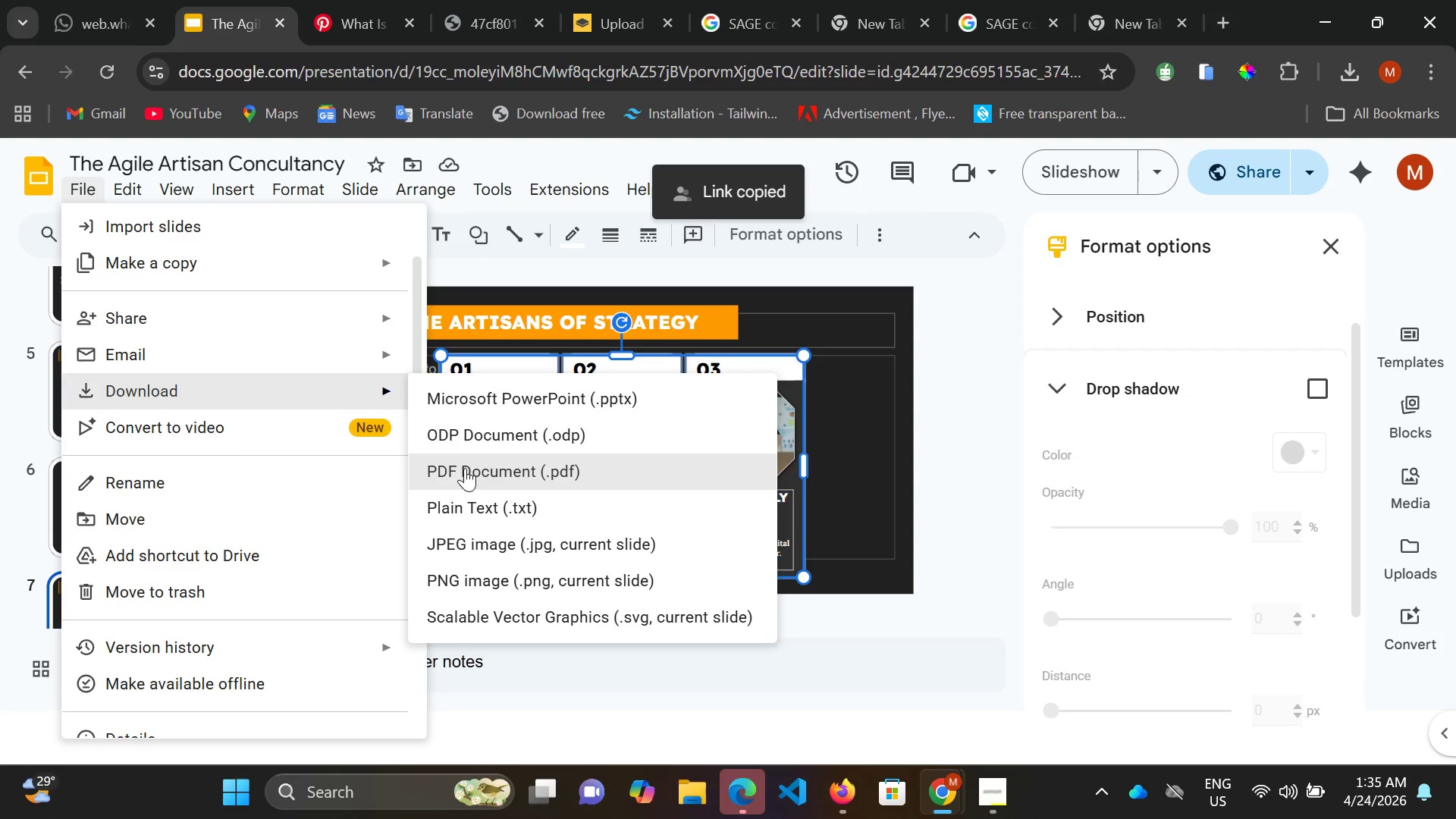 